 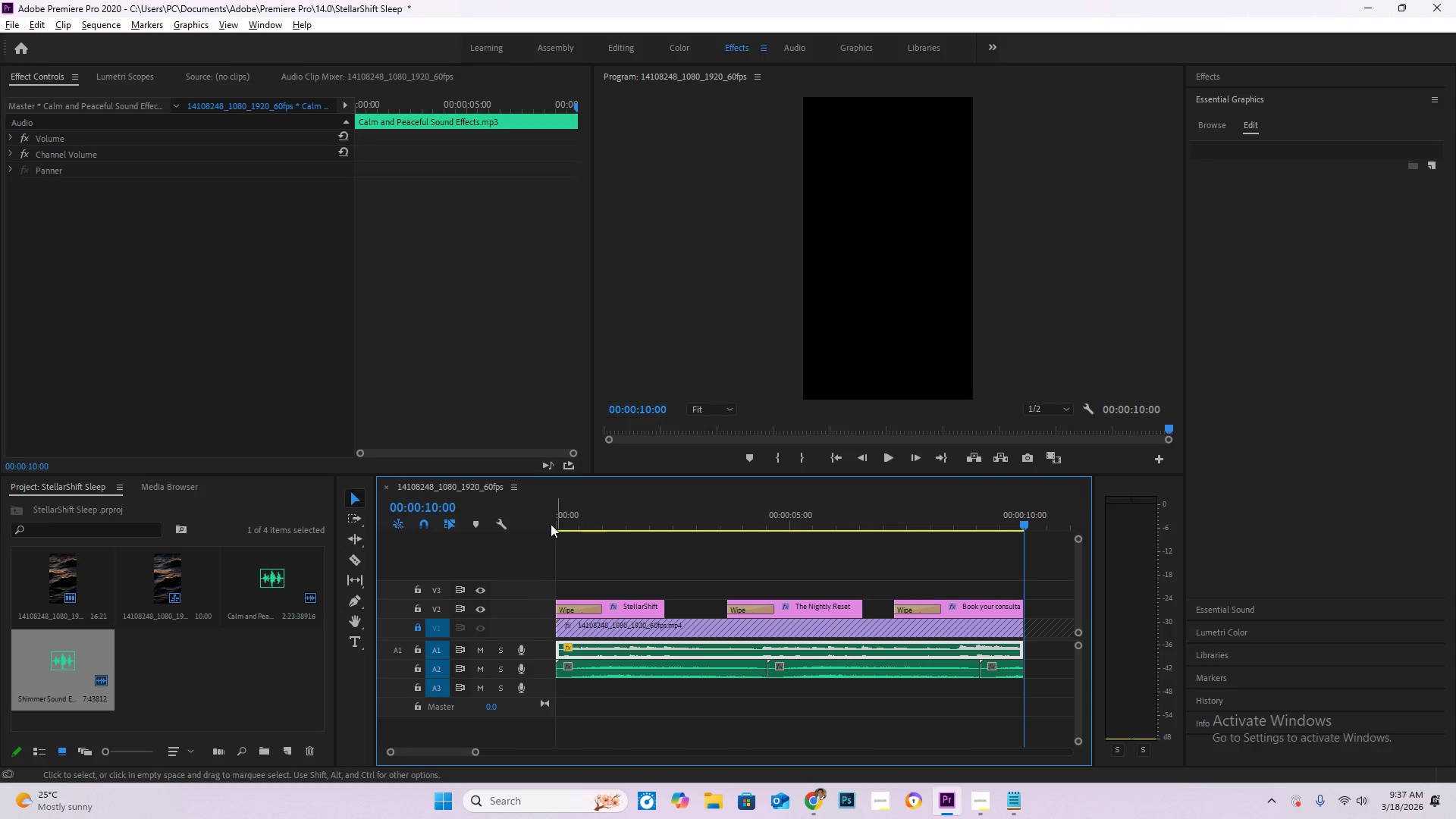 
left_click([1238, 74])
 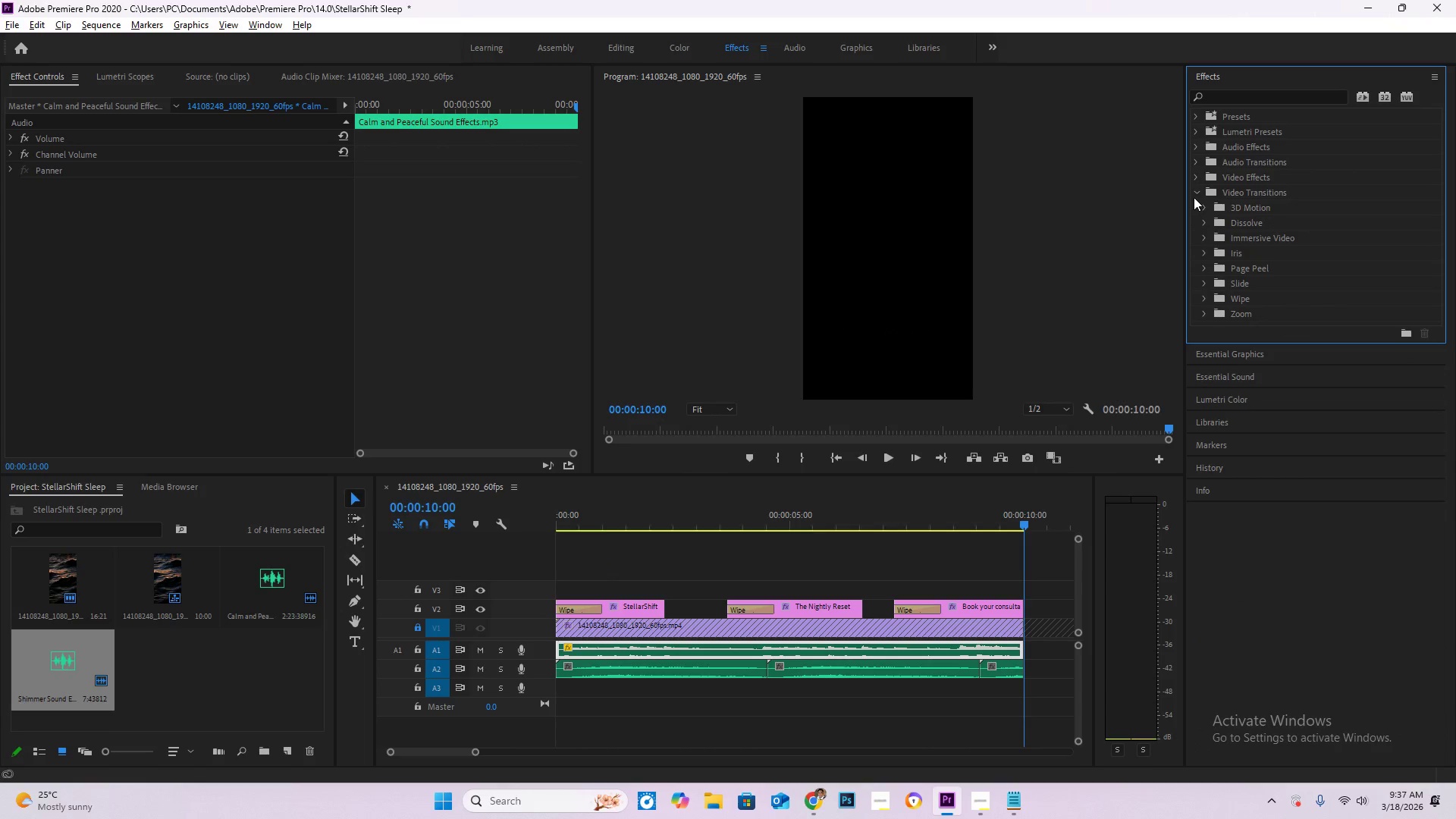 
left_click([1205, 217])
 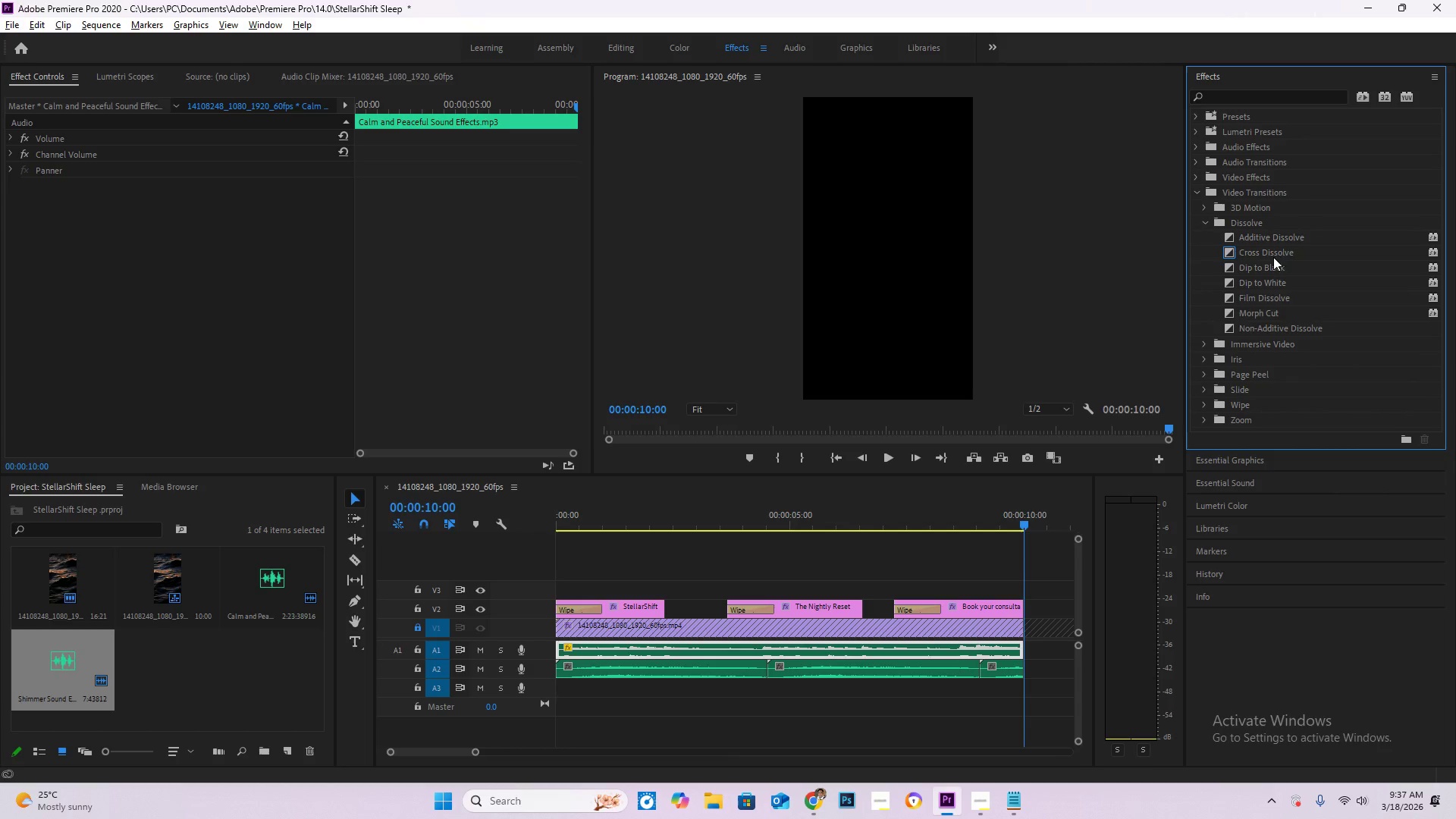 
left_click([1277, 251])
 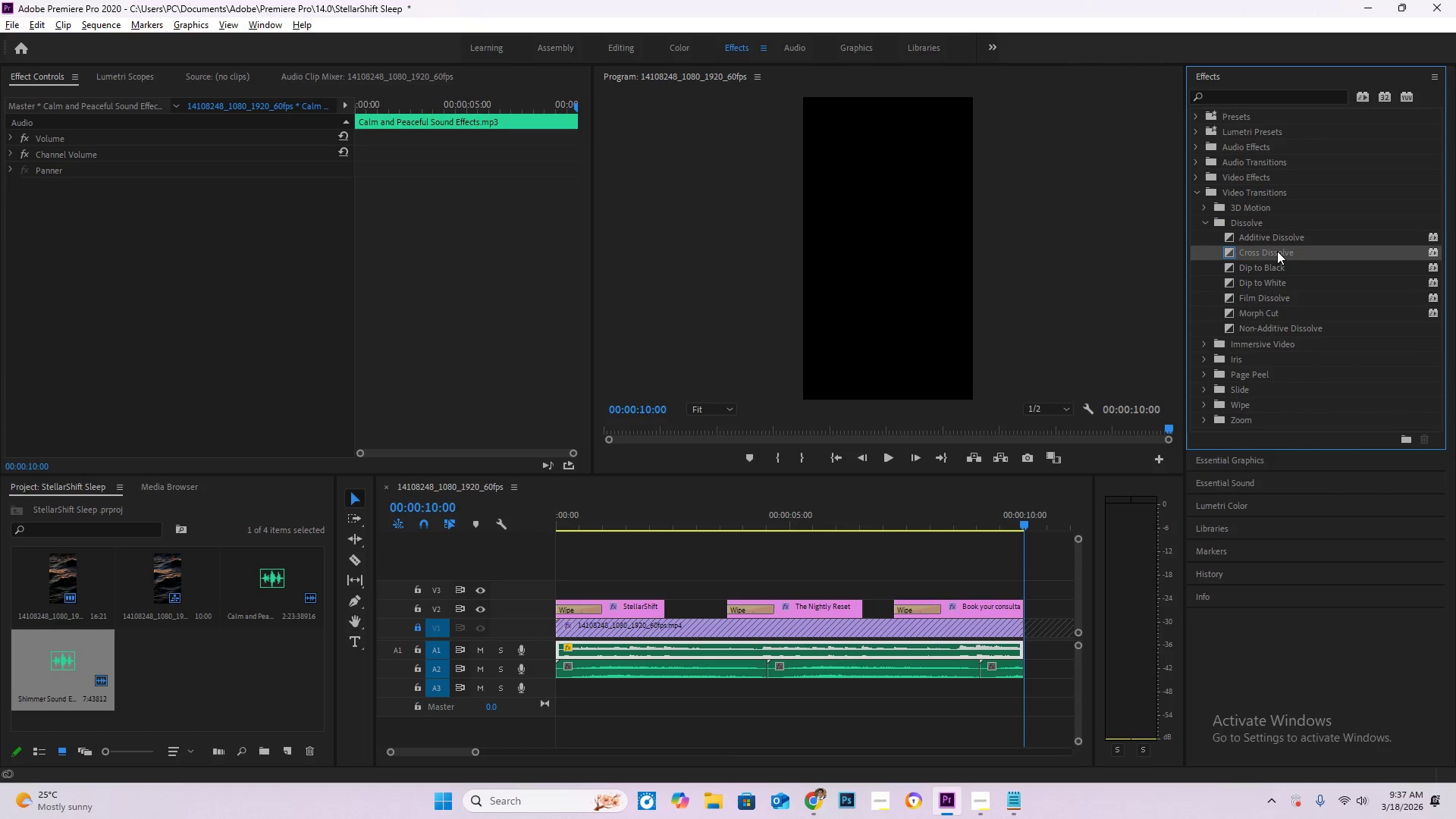 
left_click_drag(start_coordinate=[1277, 251], to_coordinate=[588, 609])
 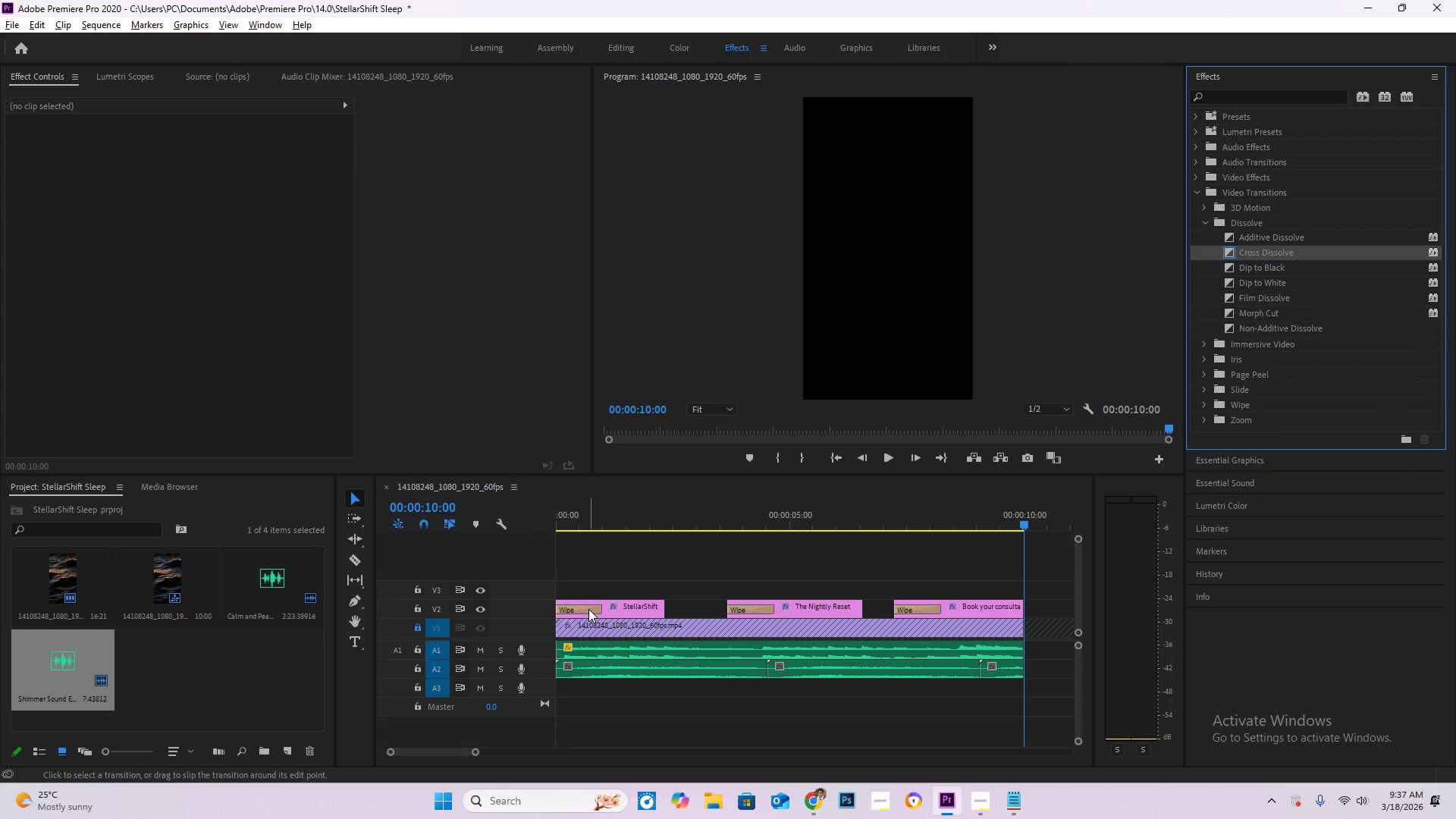 
left_click([588, 609])
 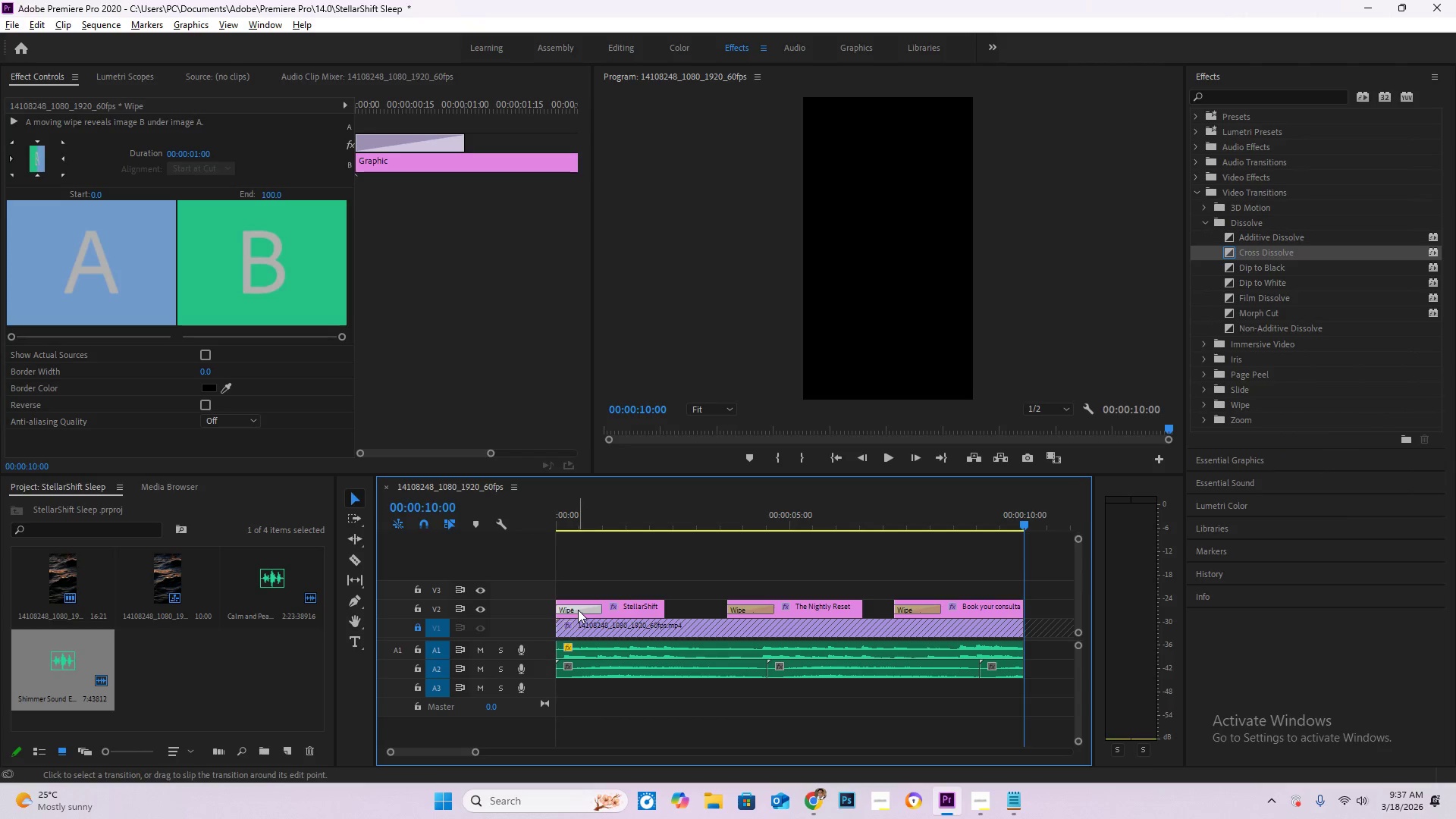 
key(Delete)
 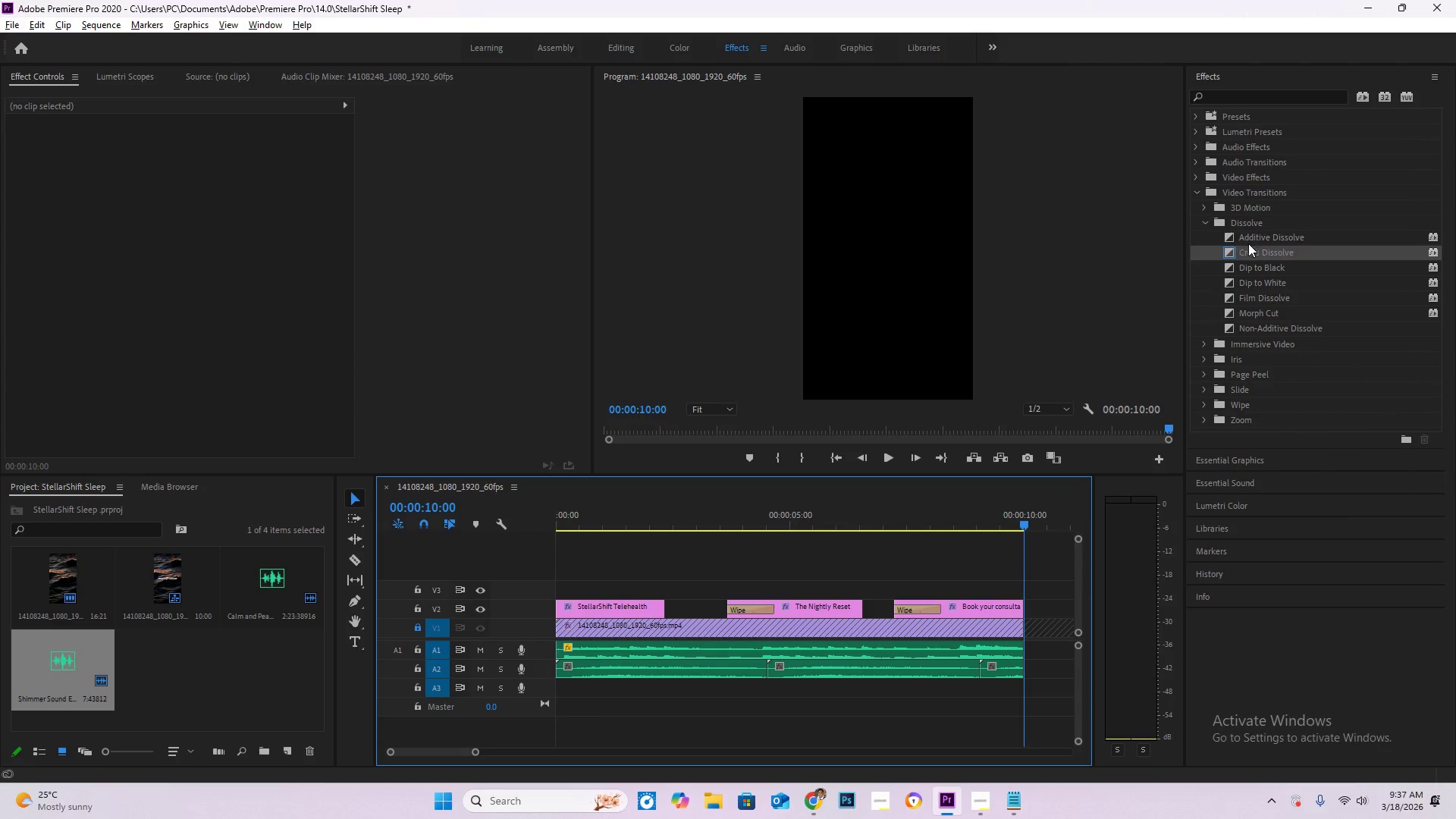 
left_click_drag(start_coordinate=[1250, 249], to_coordinate=[561, 608])
 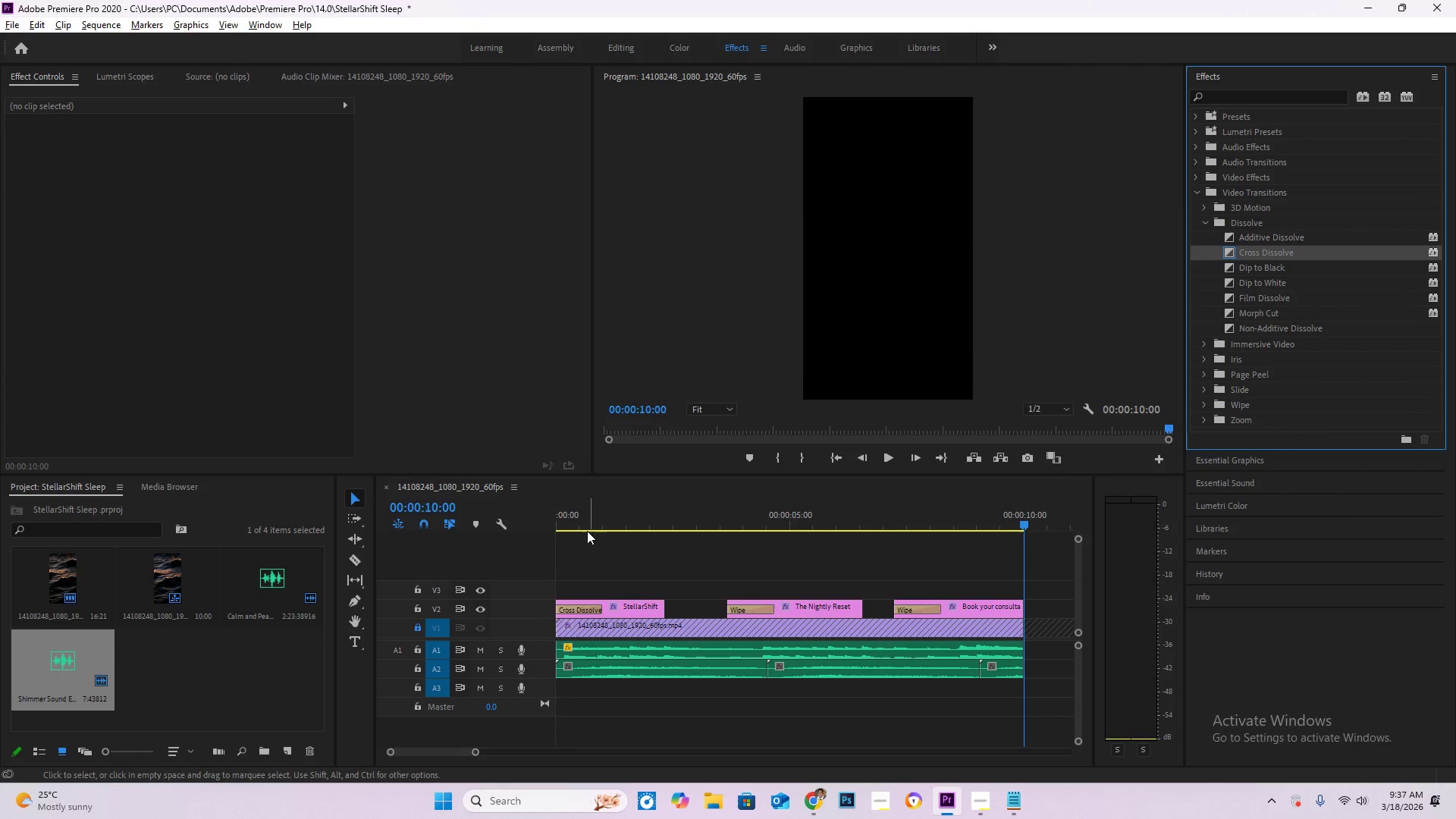 
left_click_drag(start_coordinate=[580, 527], to_coordinate=[524, 520])
 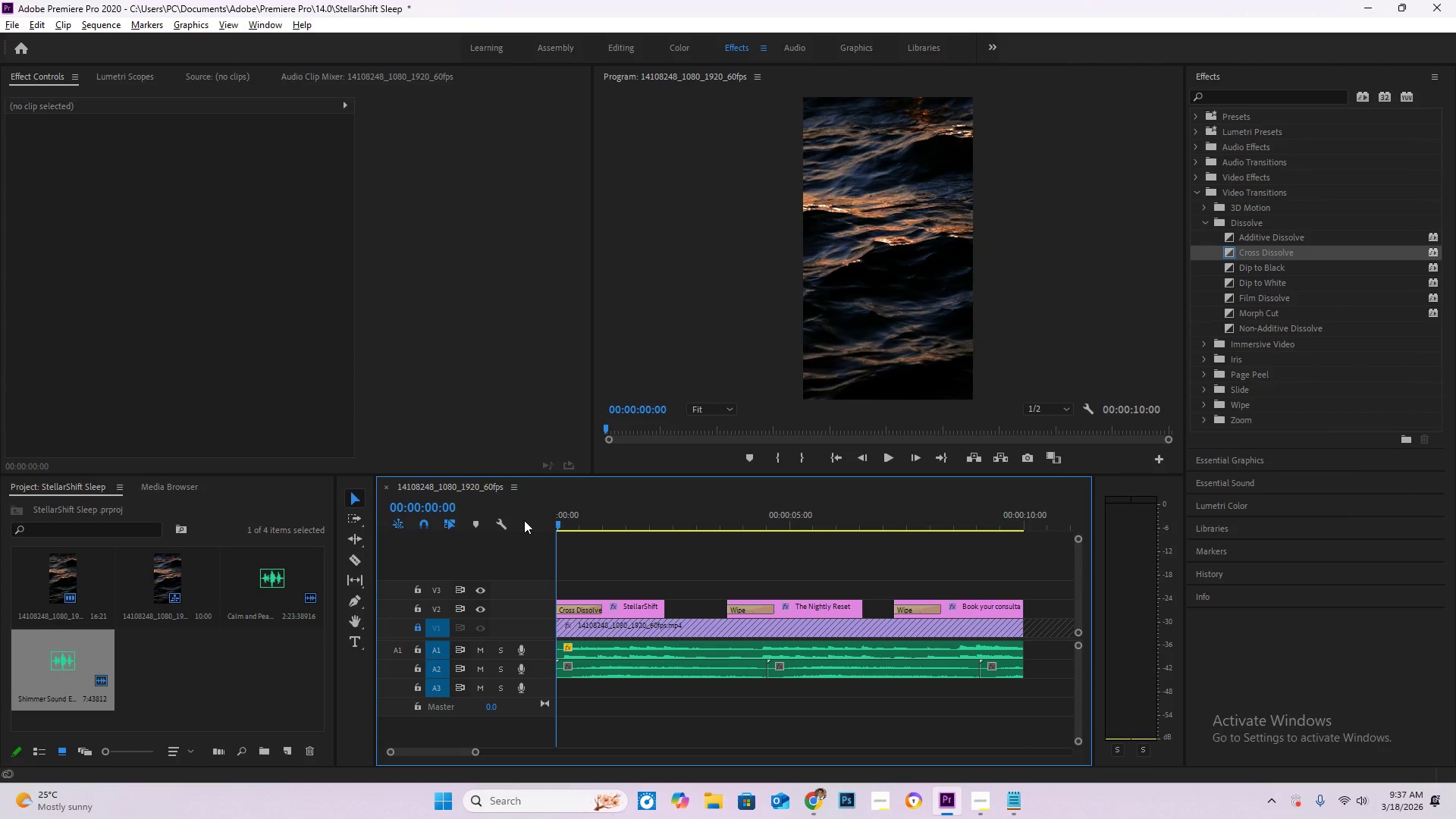 
key(Space)
 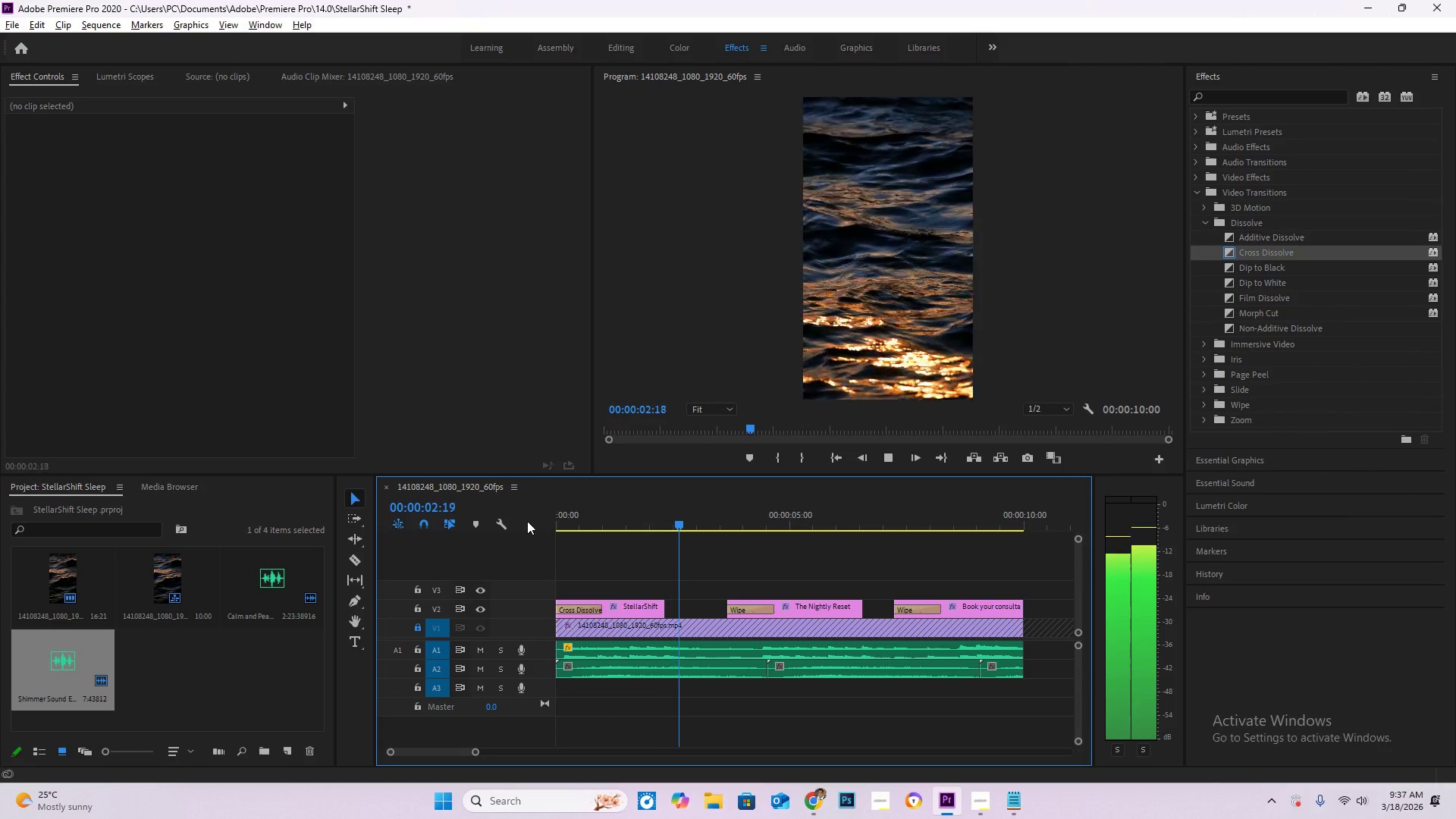 
key(Space)
 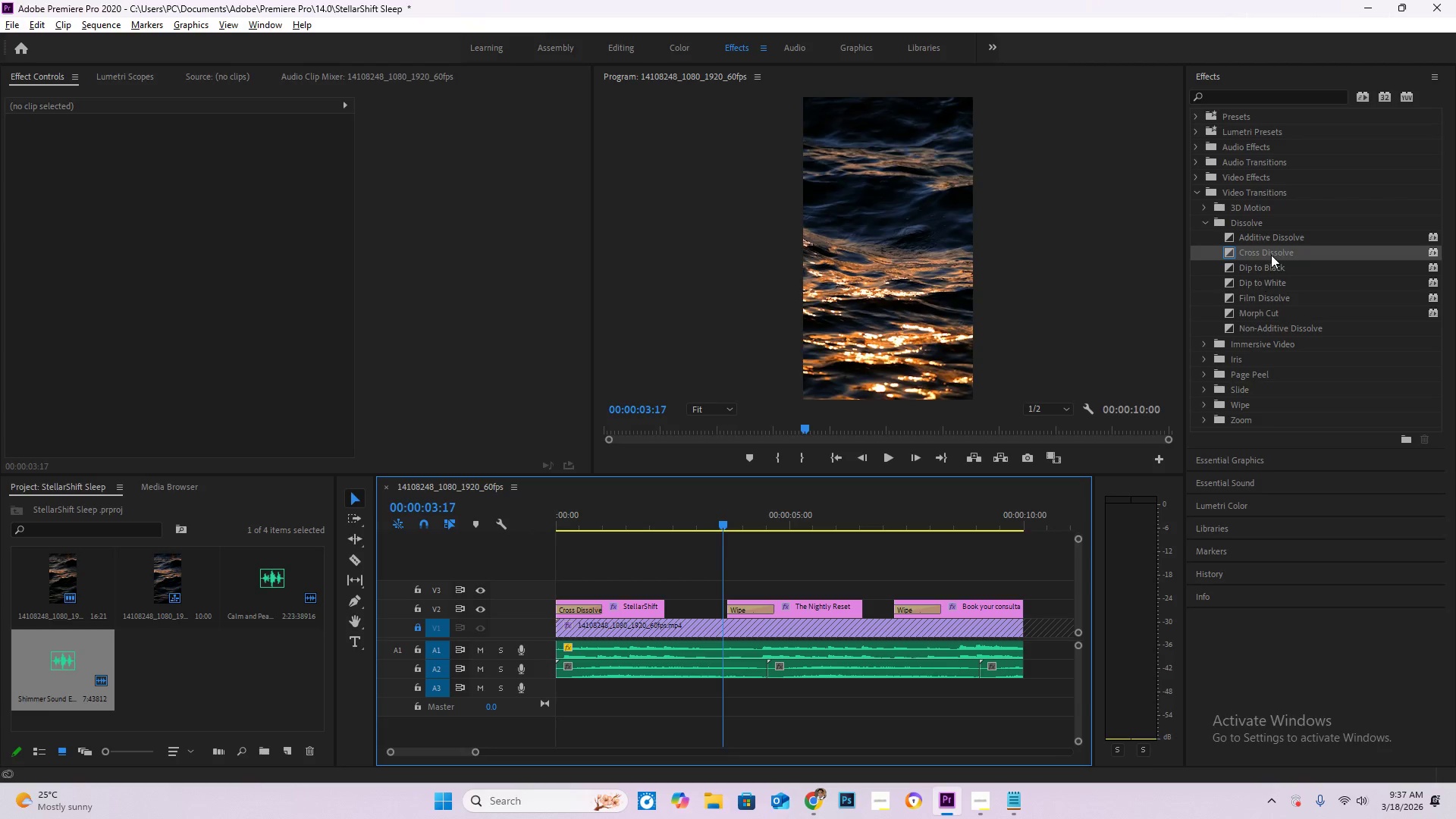 
left_click_drag(start_coordinate=[1271, 254], to_coordinate=[654, 610])
 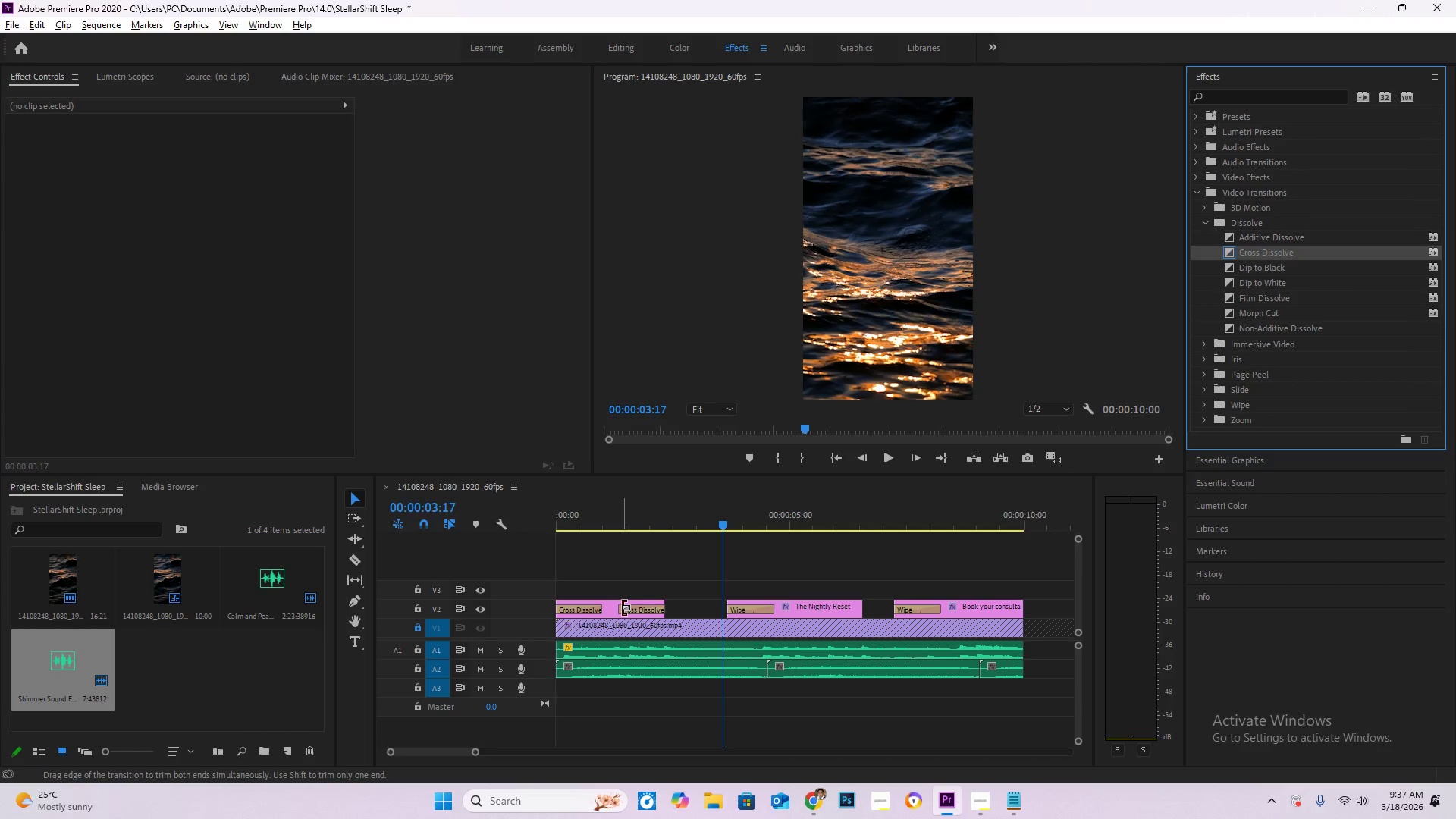 
left_click_drag(start_coordinate=[621, 607], to_coordinate=[648, 604])
 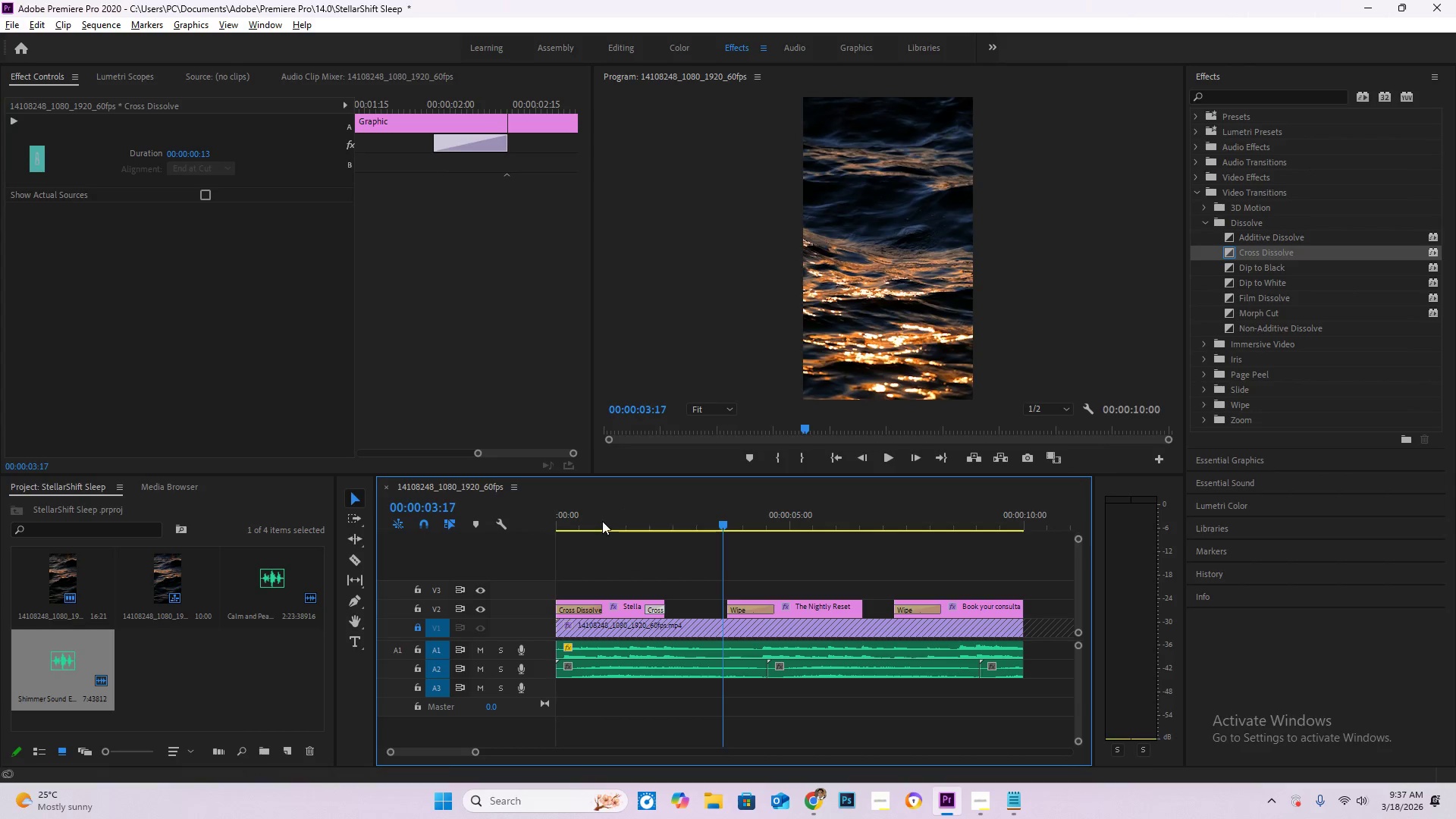 
left_click_drag(start_coordinate=[595, 520], to_coordinate=[508, 513])
 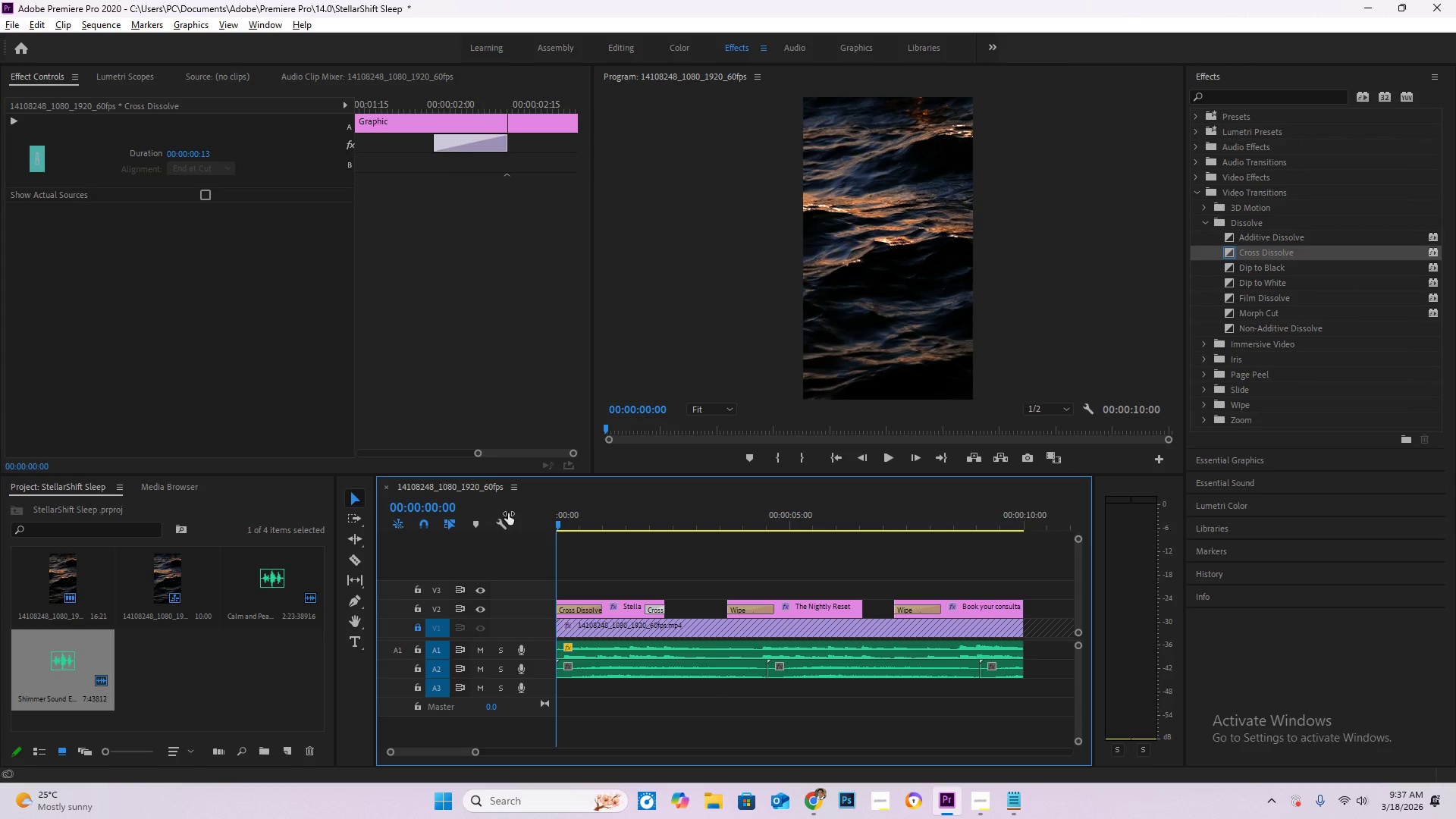 
key(Space)
 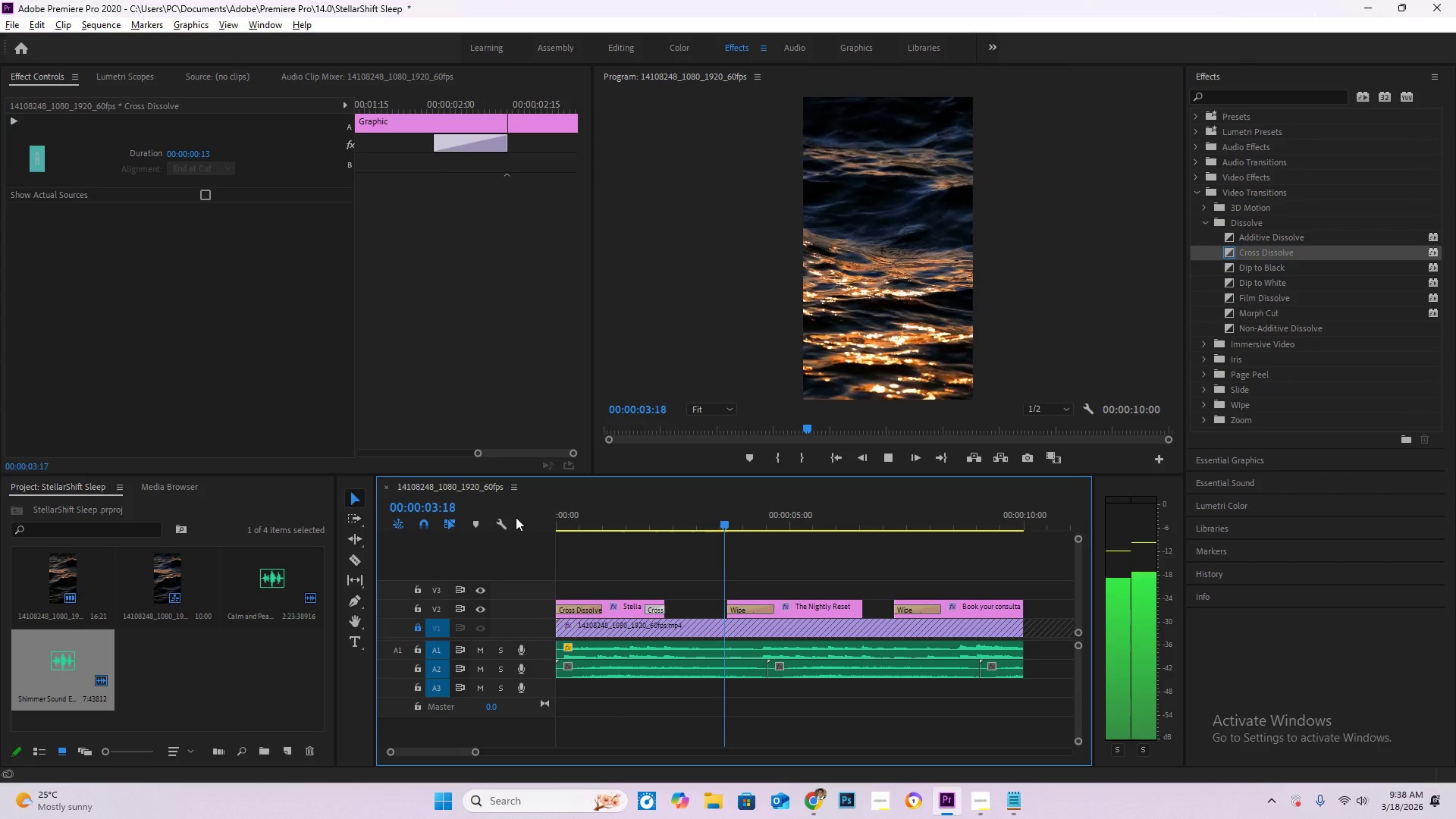 
key(Space)
 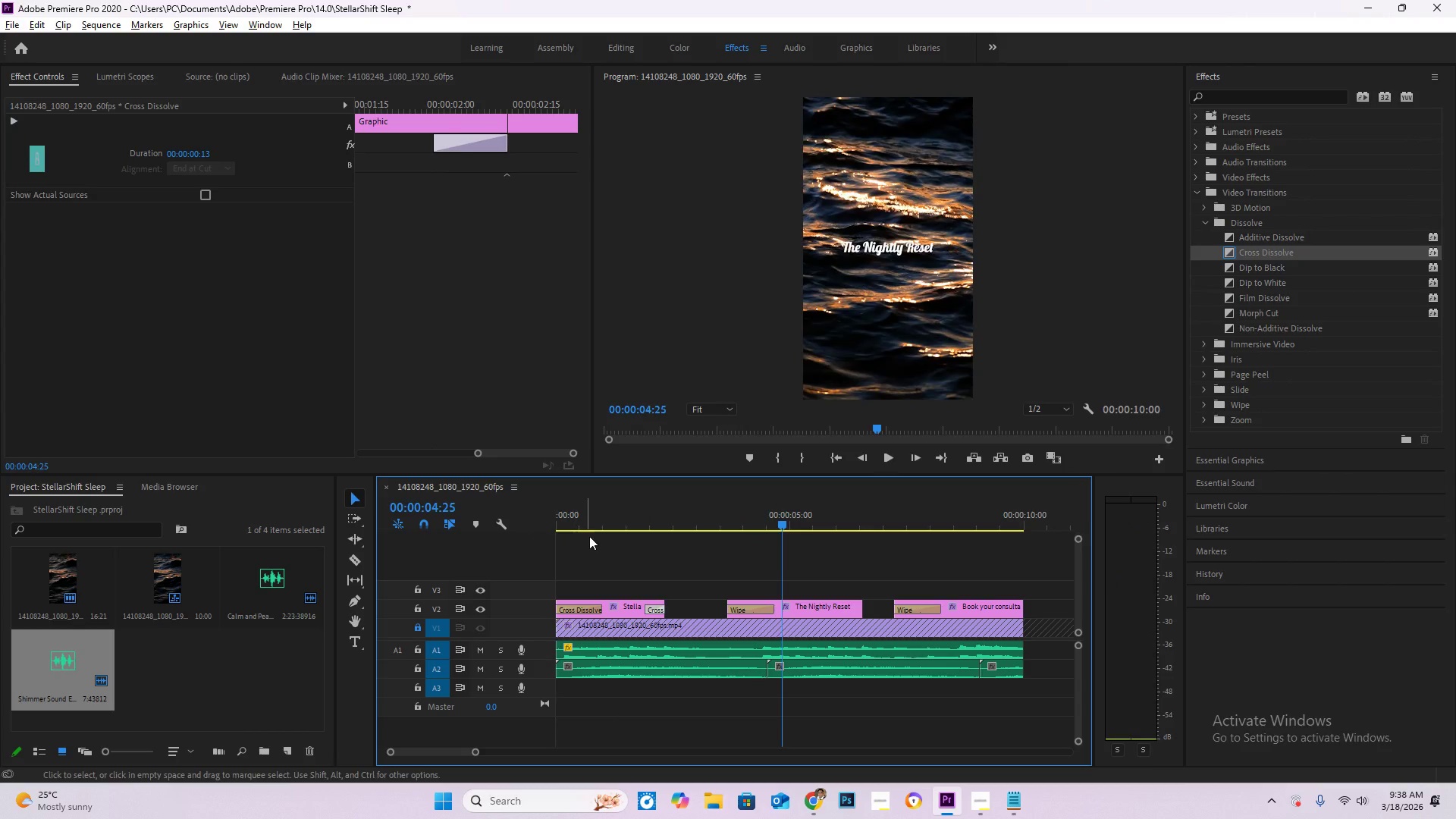 
key(Control+Z)
 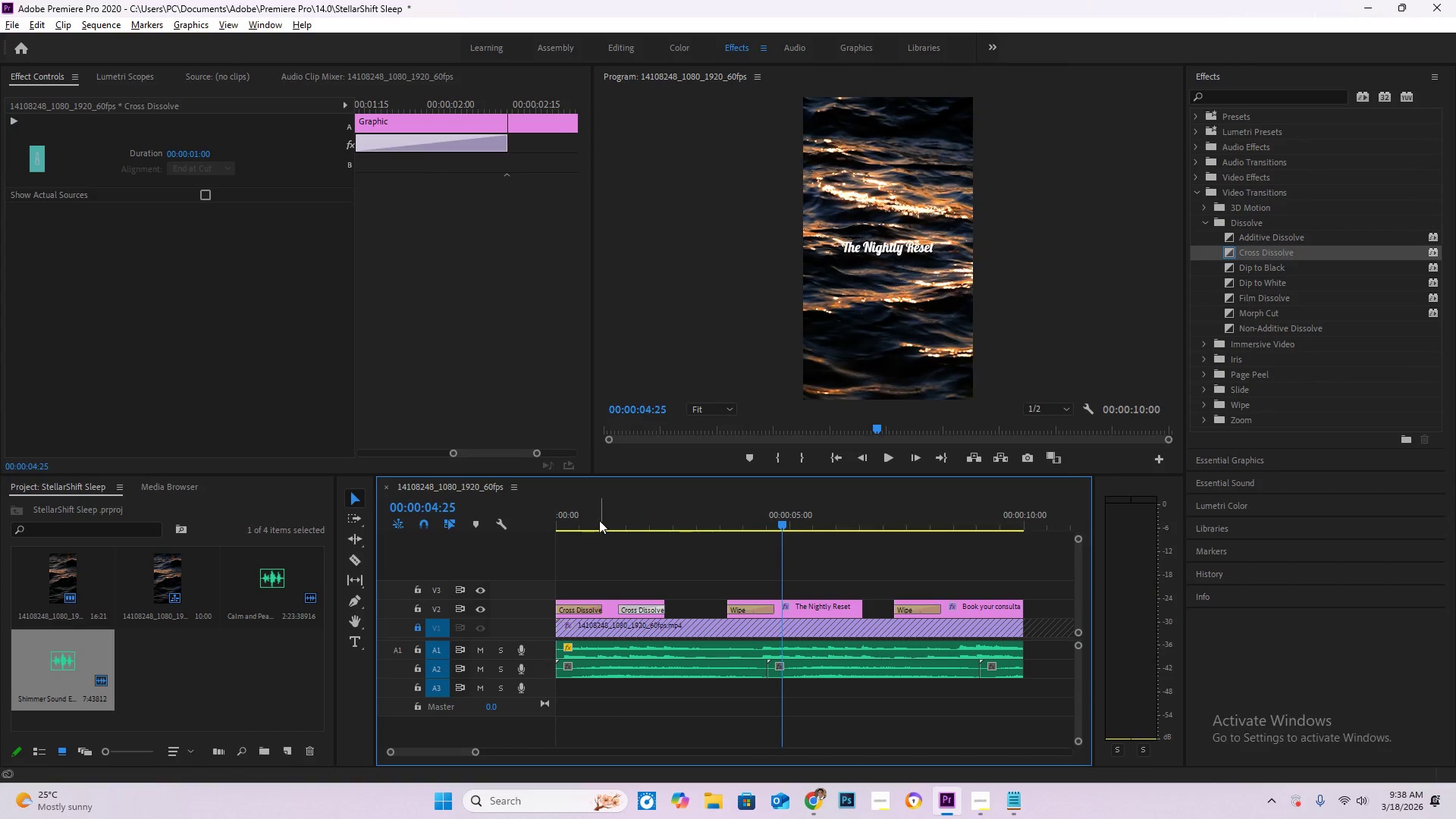 
left_click_drag(start_coordinate=[579, 516], to_coordinate=[513, 514])
 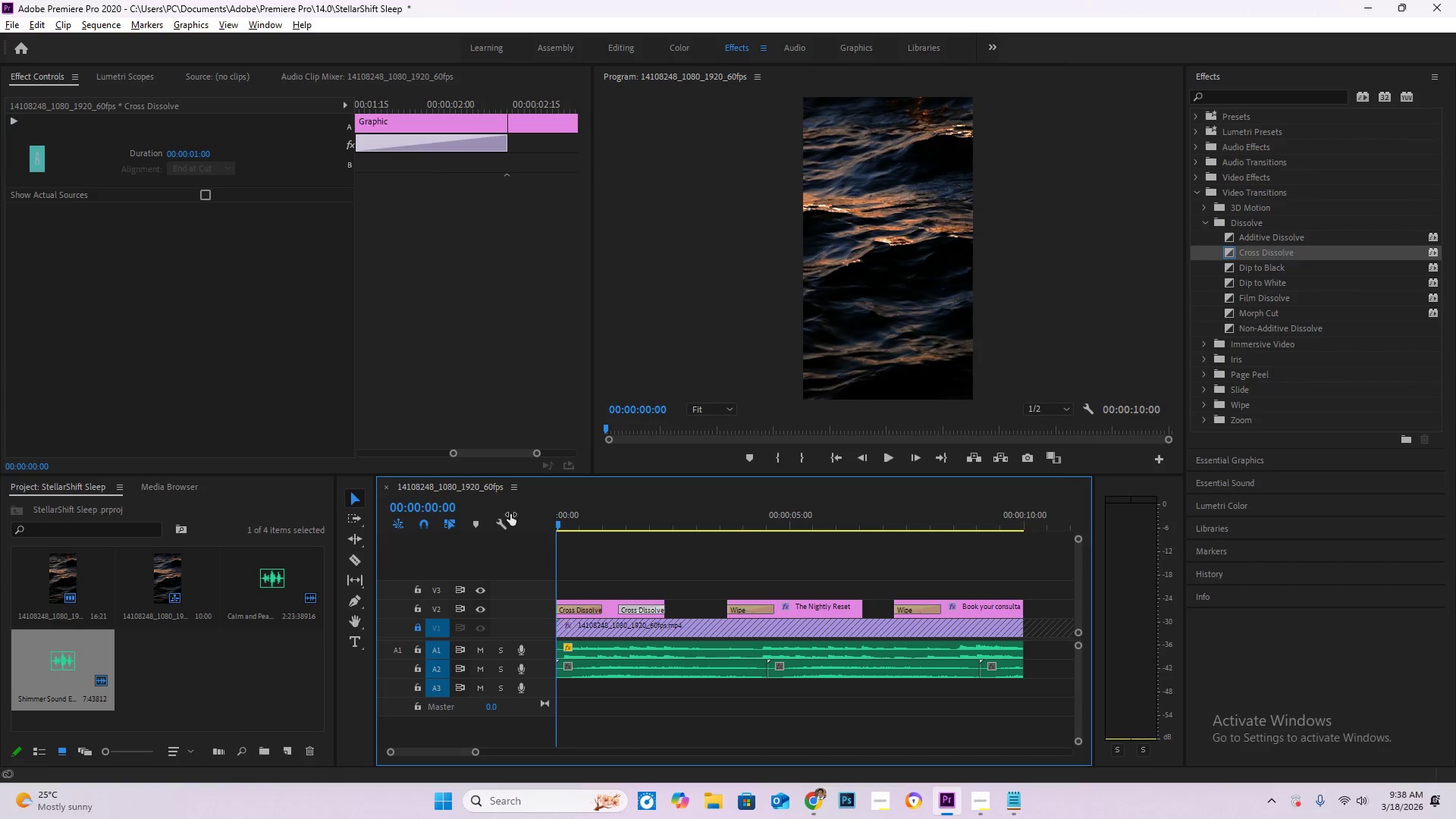 
key(Space)
 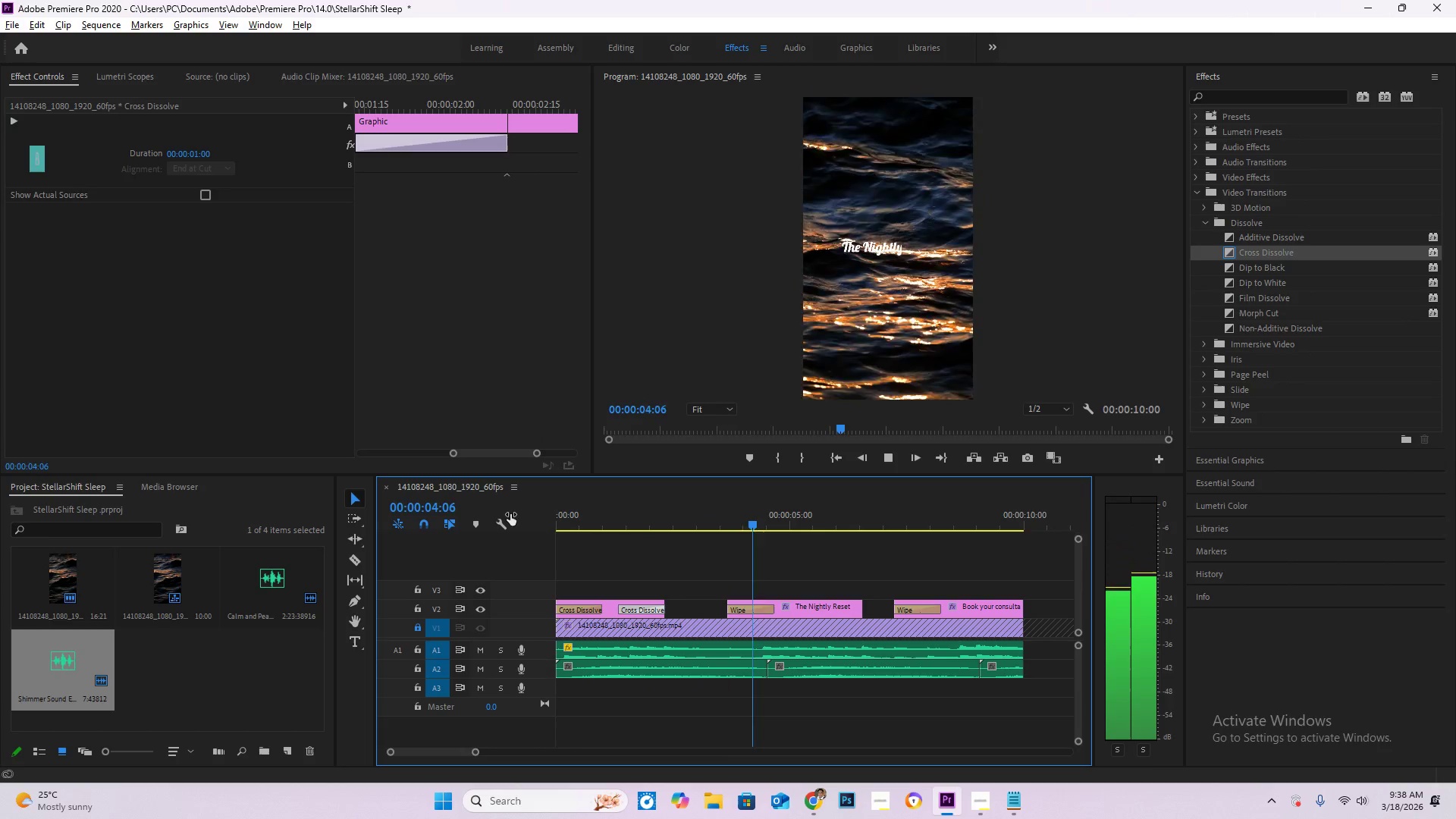 
wait(5.8)
 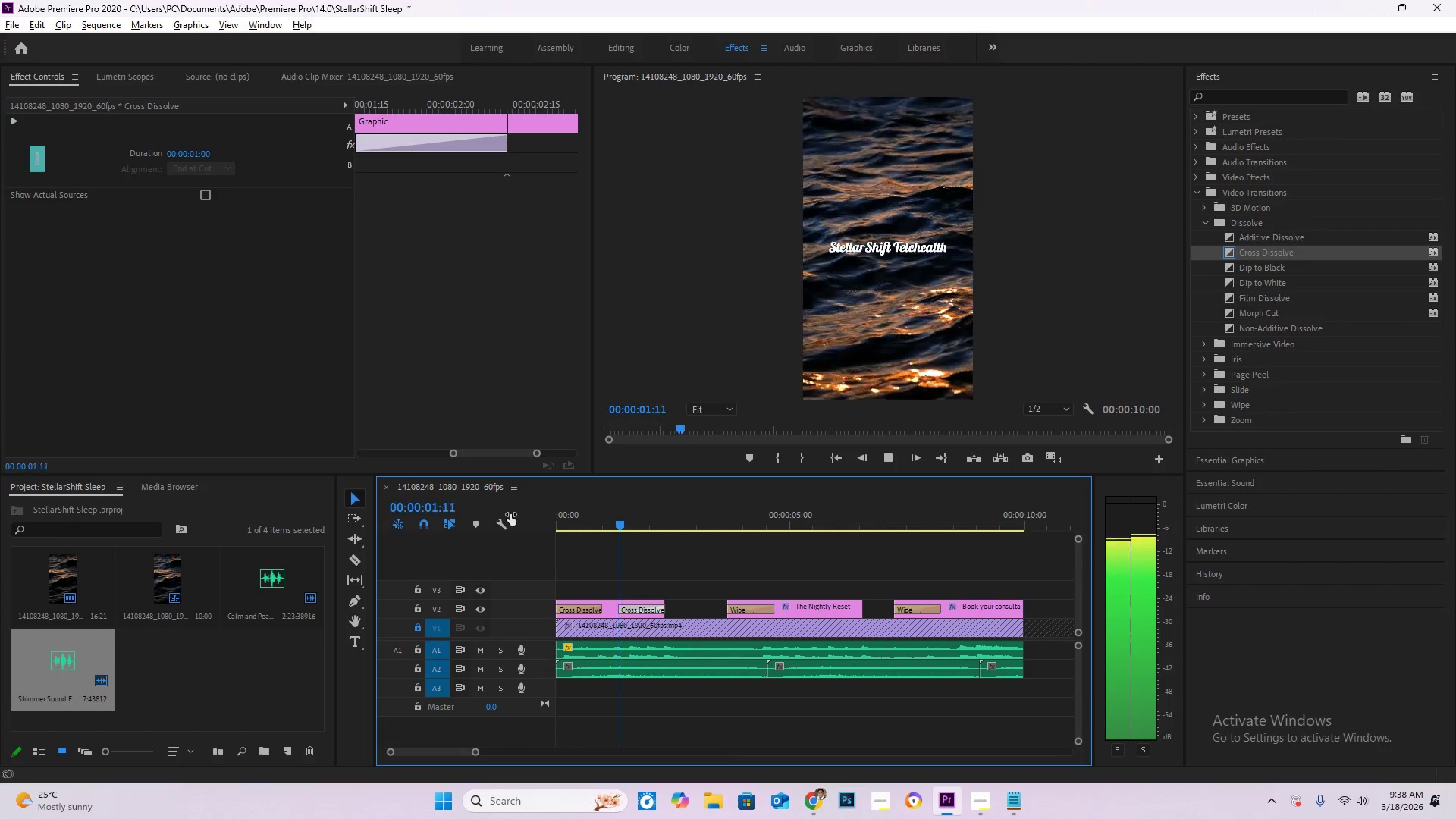 
key(Space)
 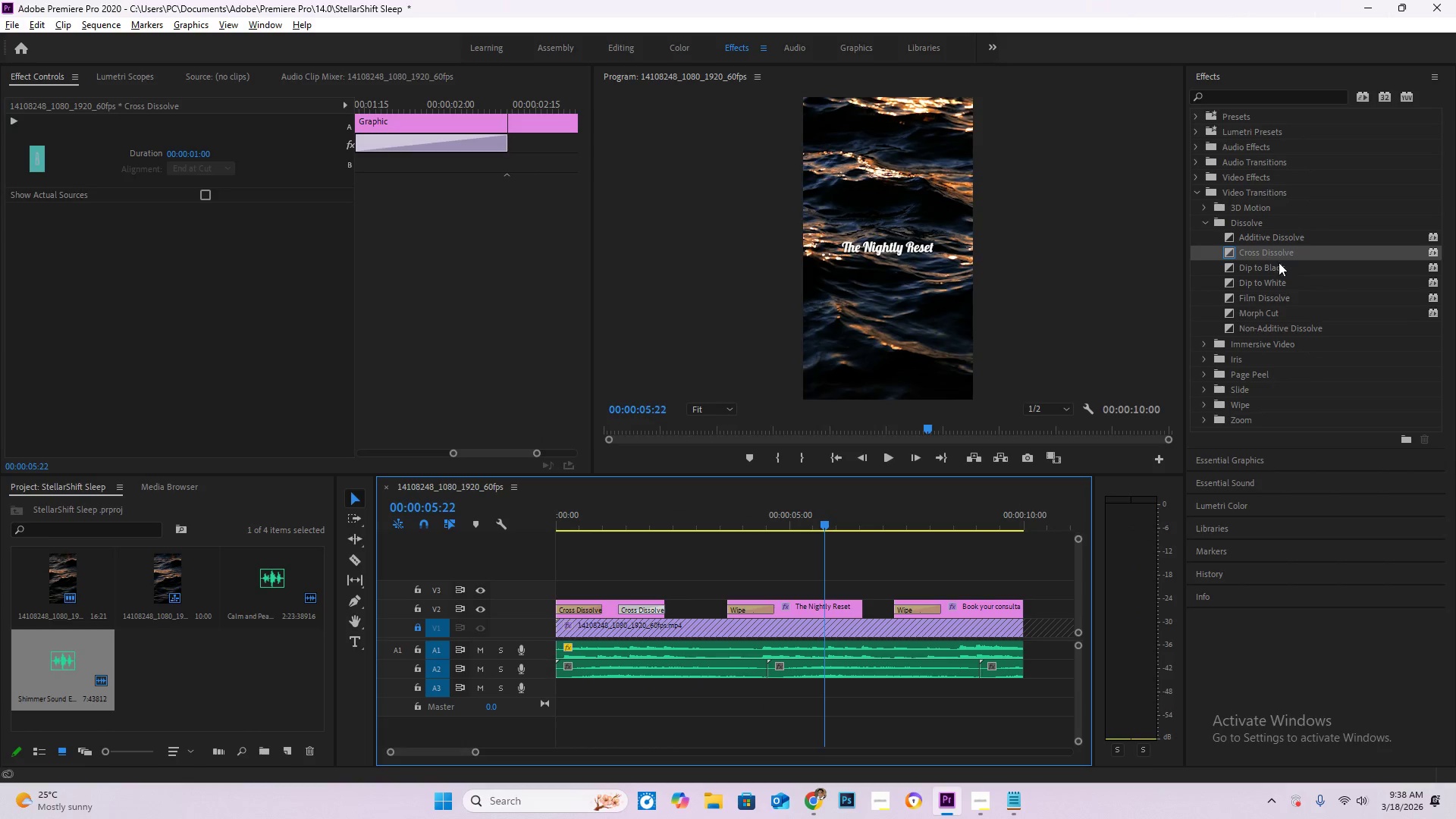 
left_click_drag(start_coordinate=[1276, 255], to_coordinate=[852, 610])
 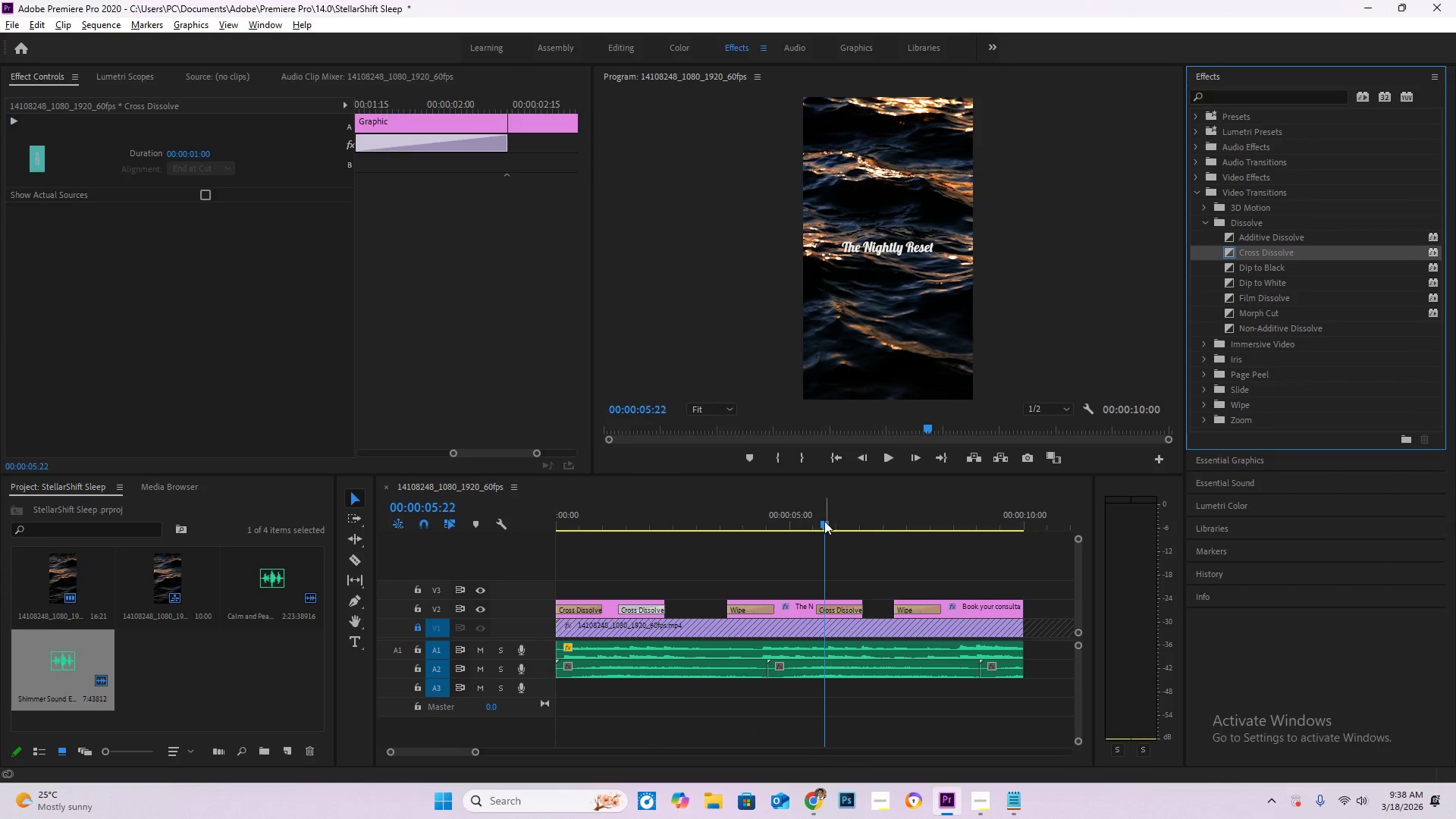 
left_click_drag(start_coordinate=[824, 520], to_coordinate=[762, 517])
 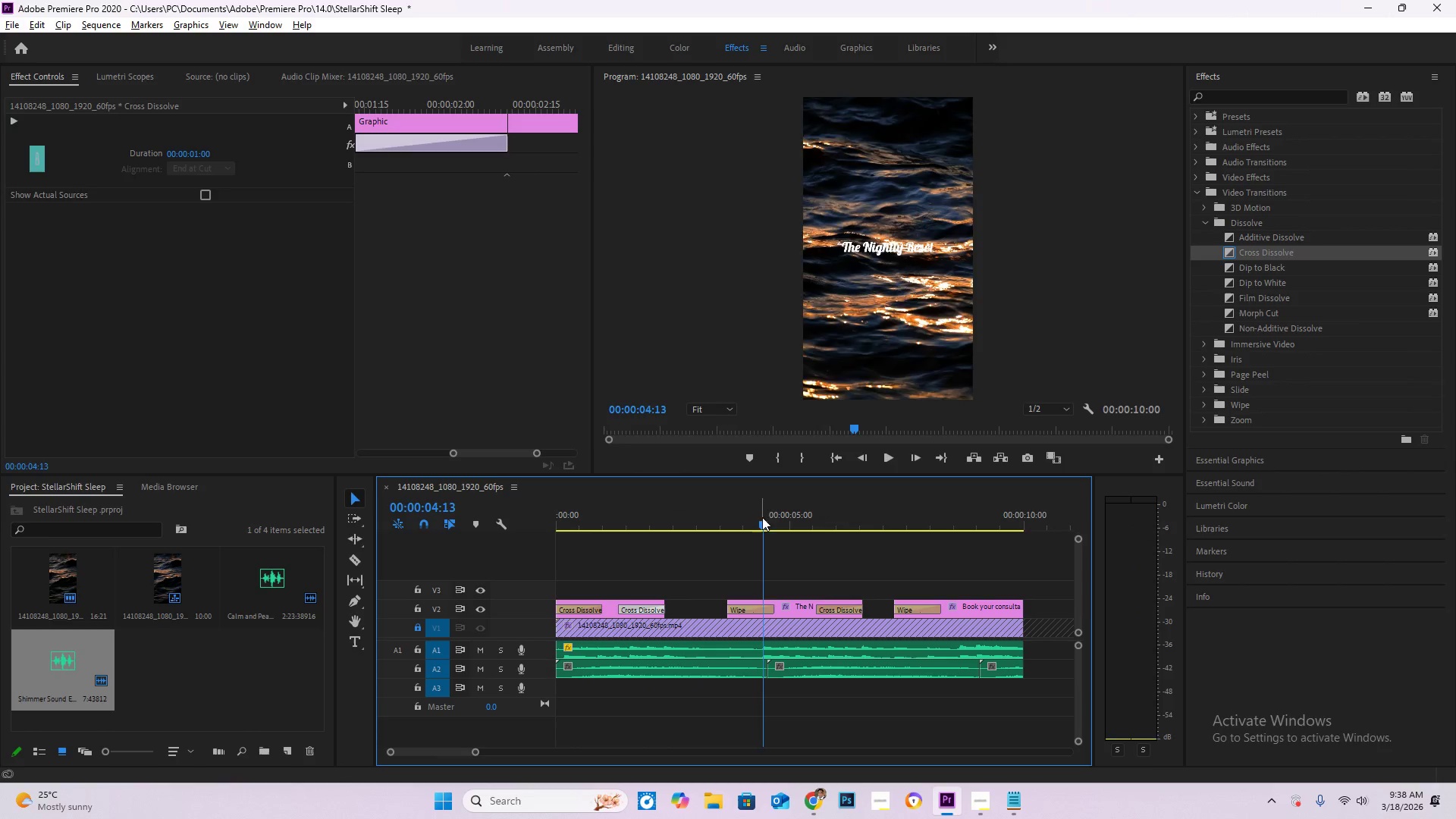 
key(Space)
 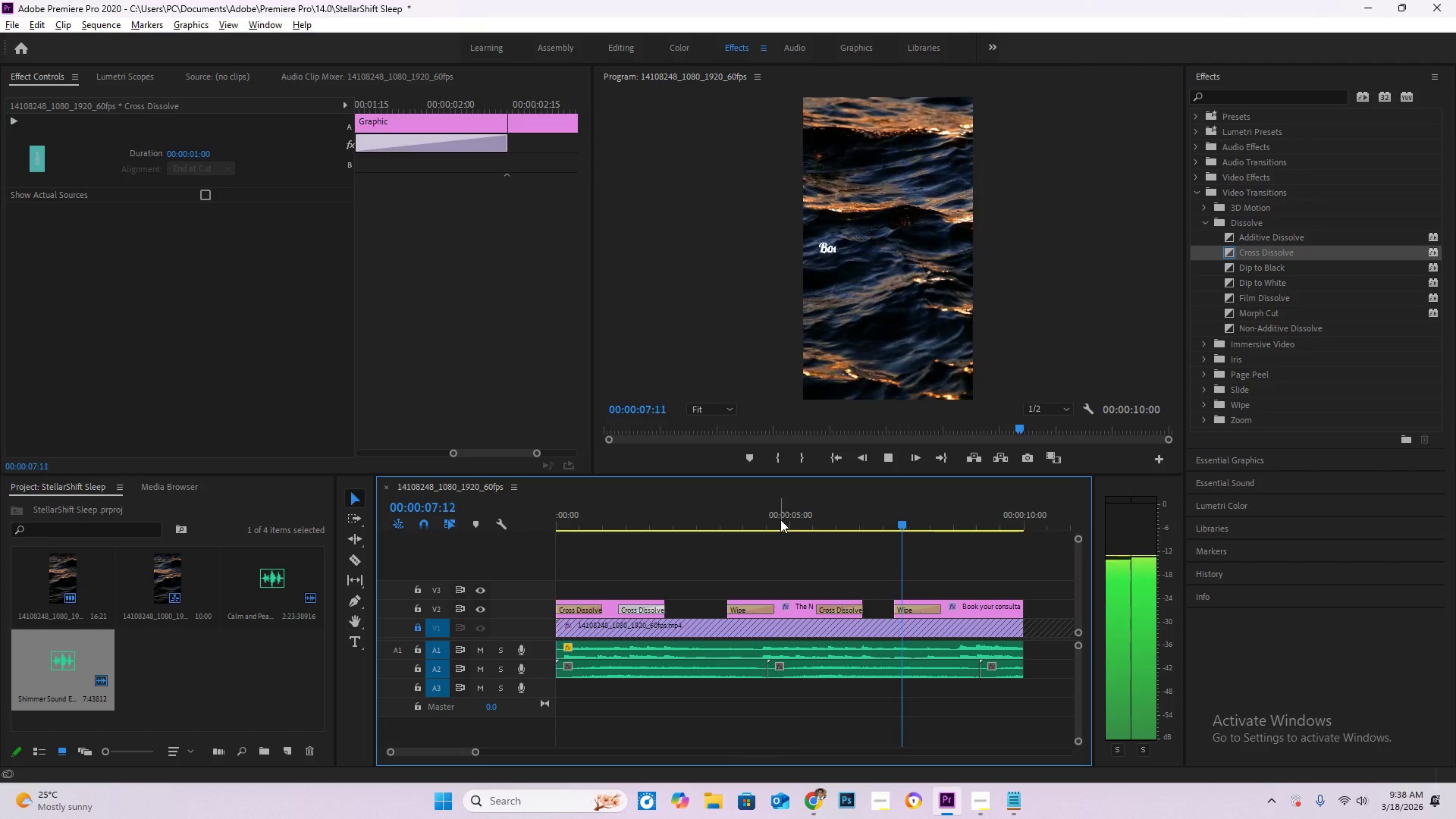 
key(Space)
 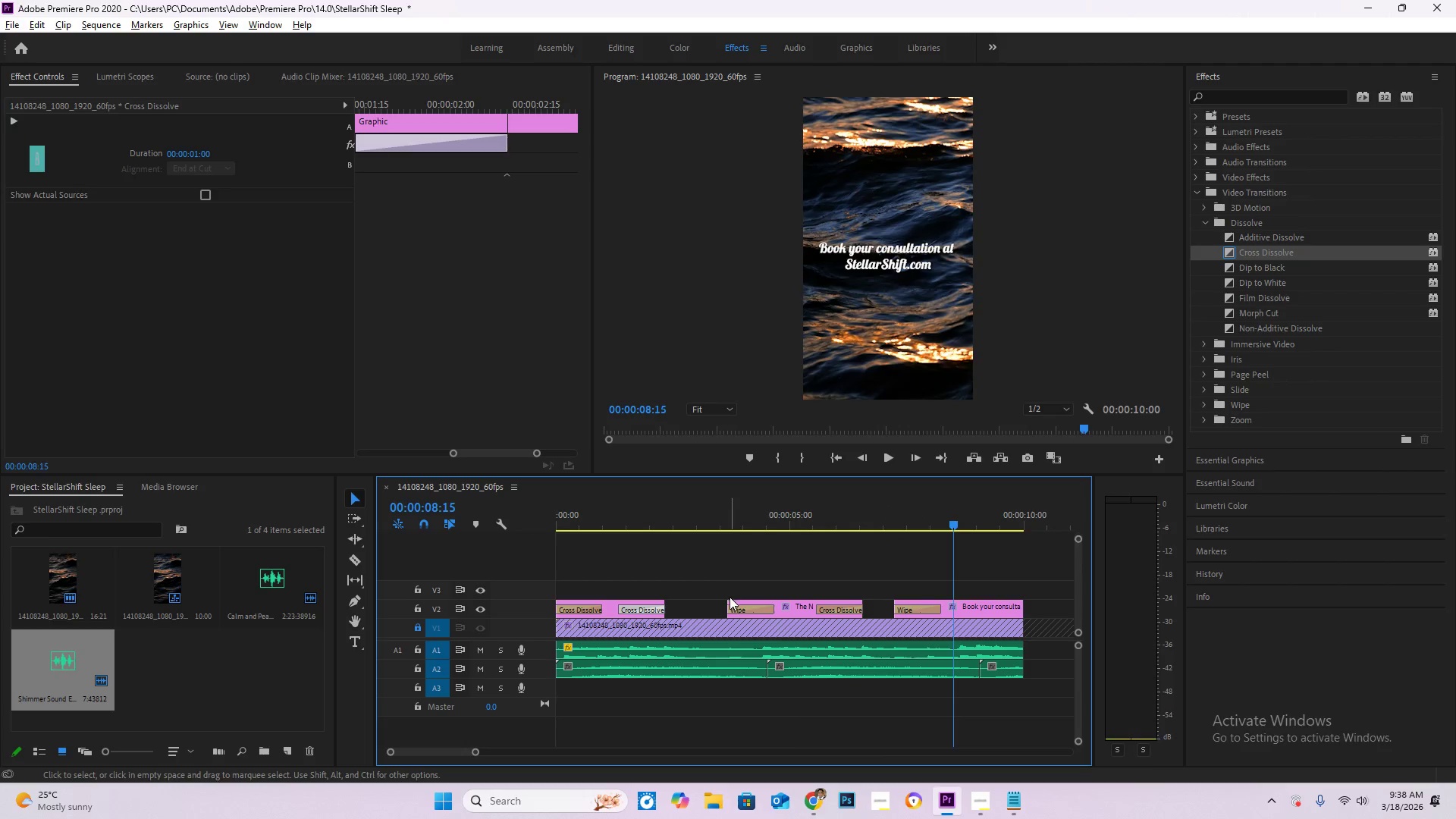 
left_click([746, 609])
 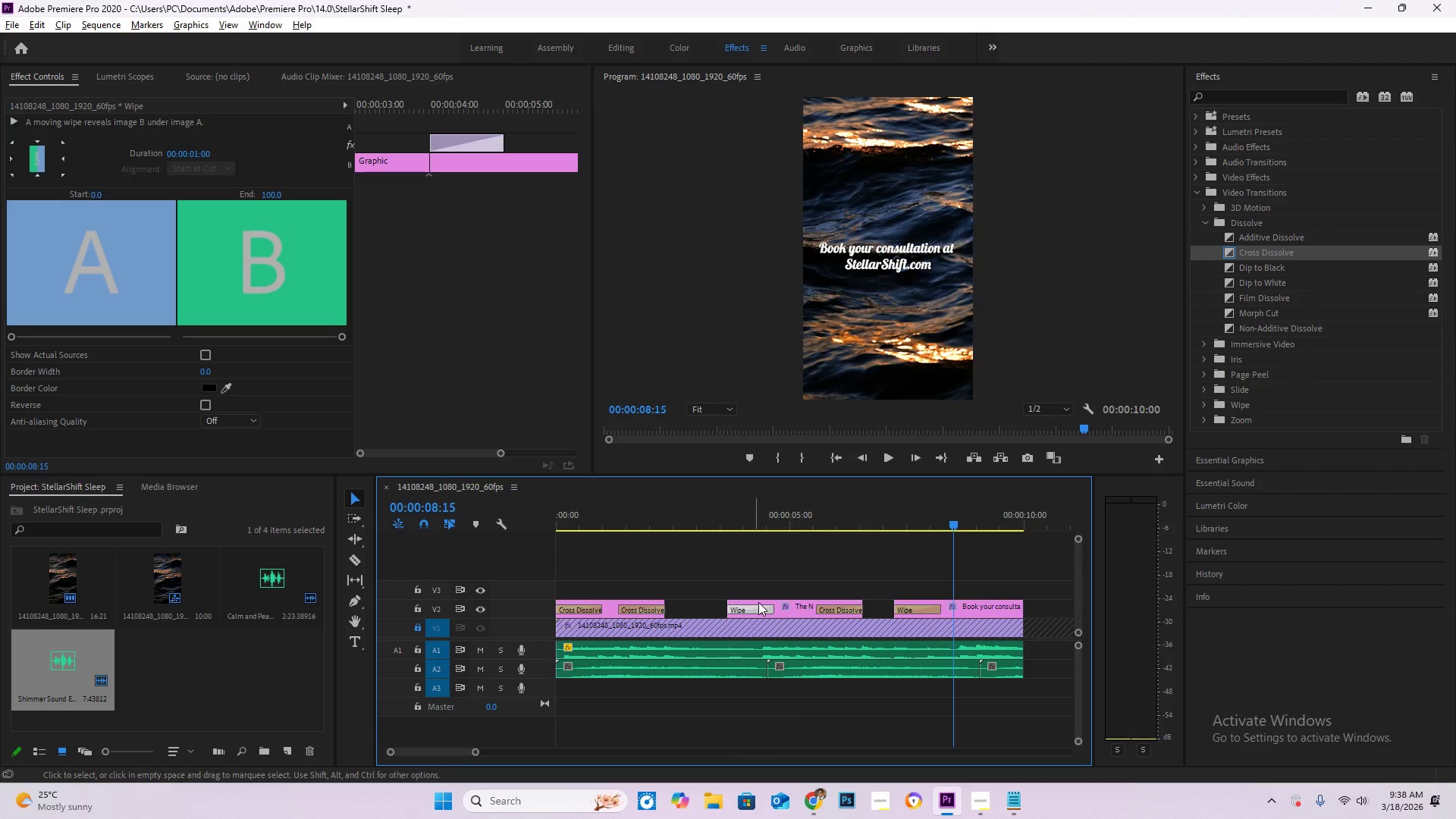 
key(Delete)
 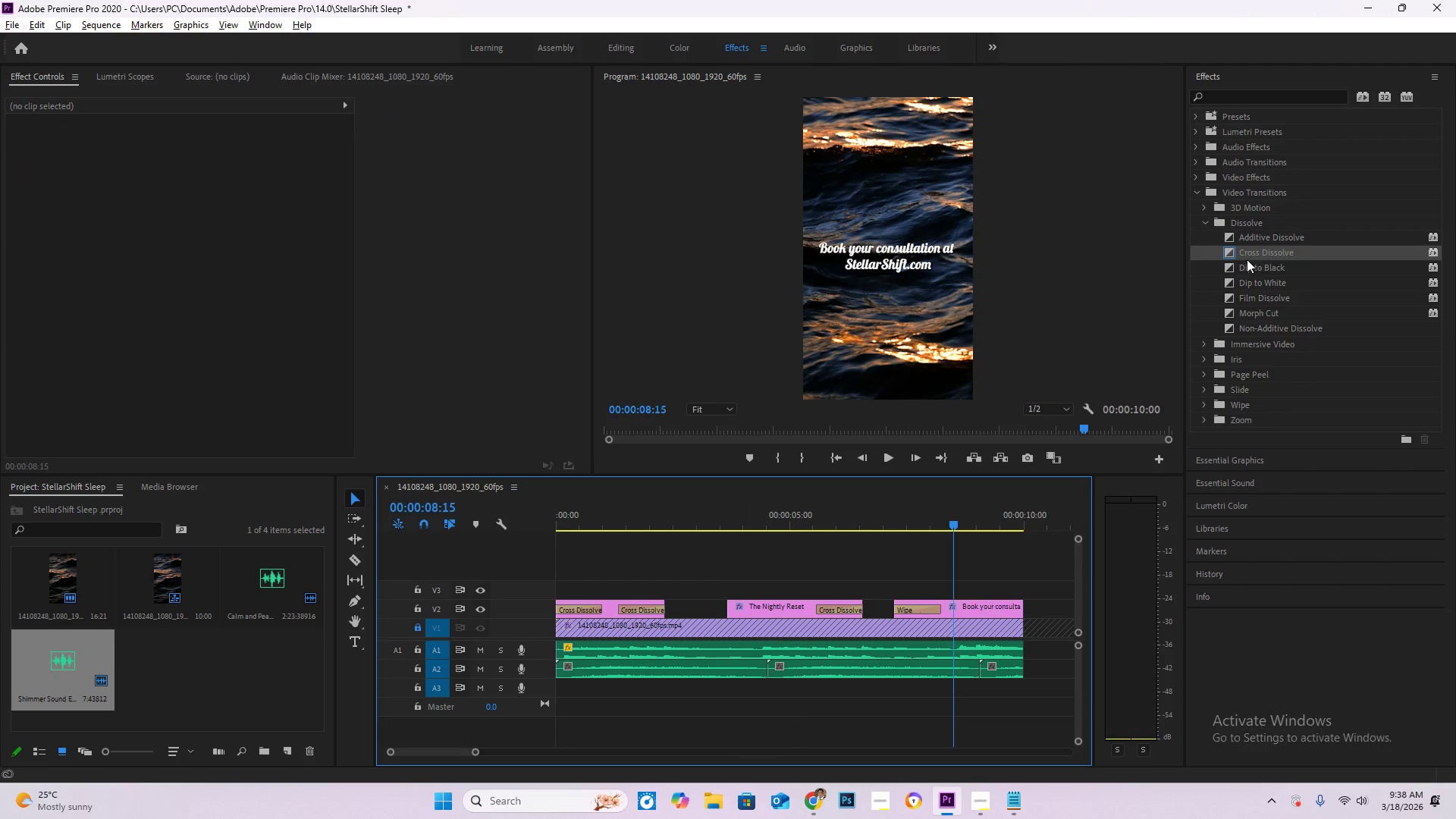 
left_click_drag(start_coordinate=[1248, 254], to_coordinate=[732, 610])
 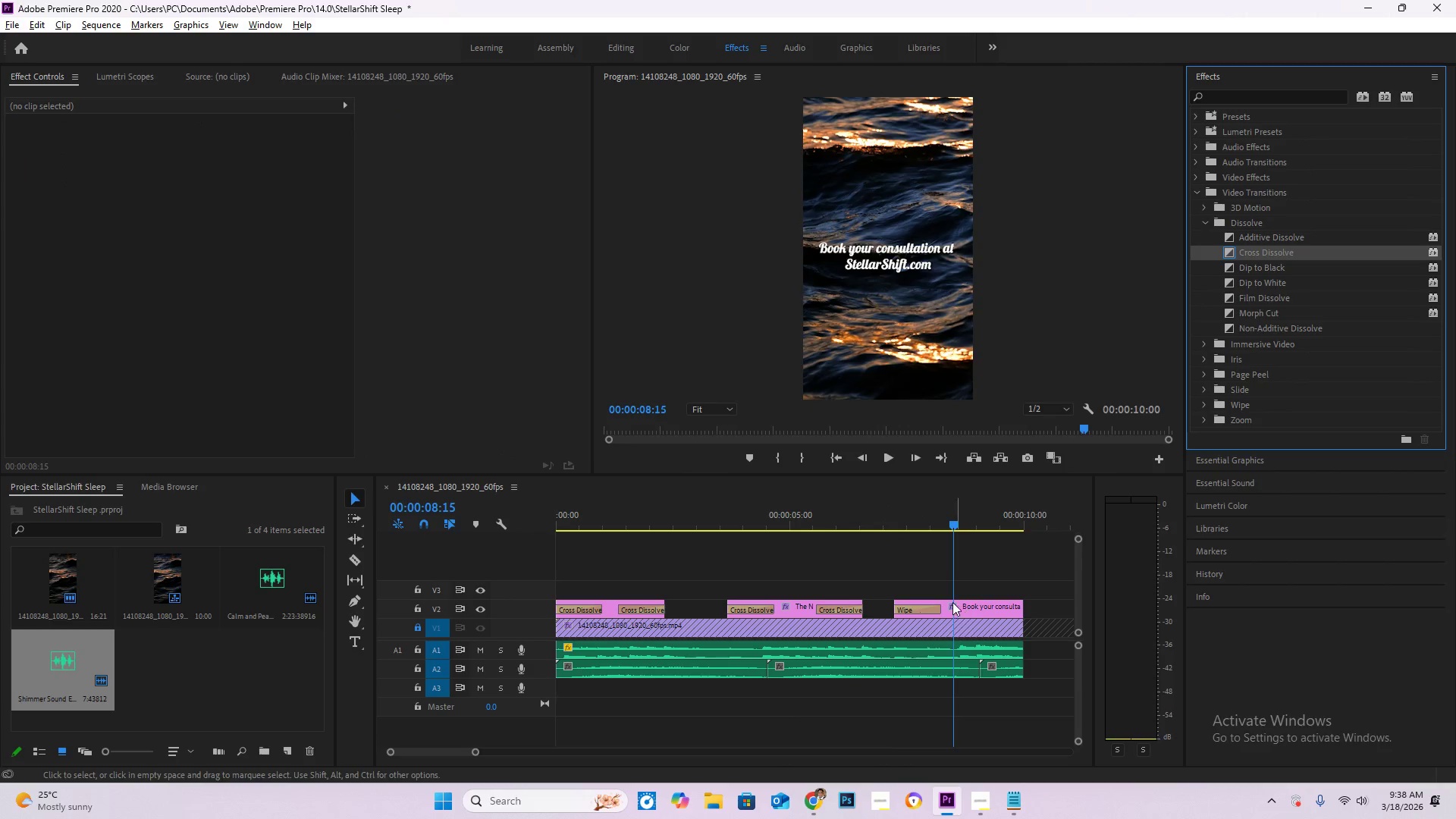 
left_click([928, 609])
 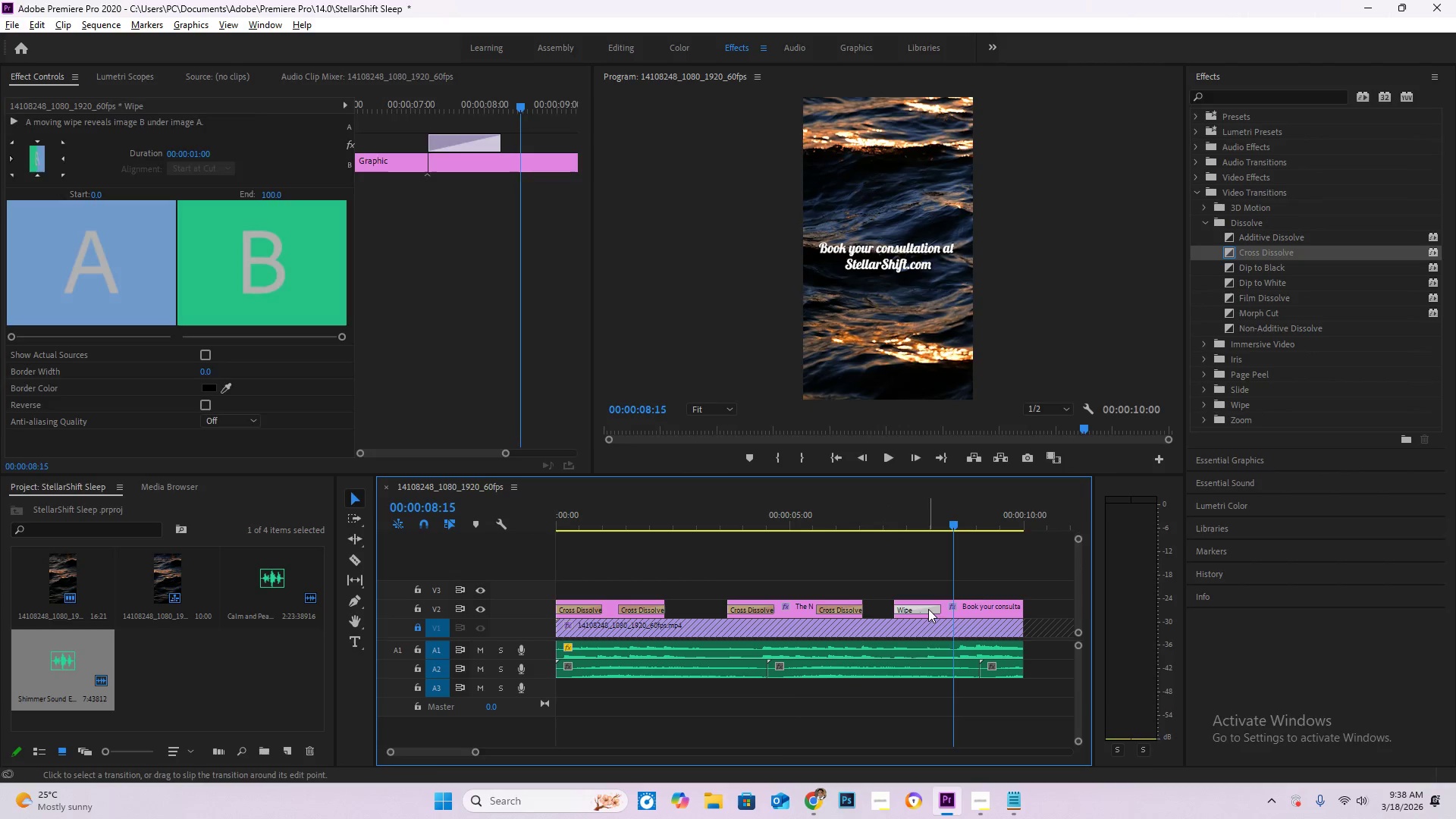 
key(Delete)
 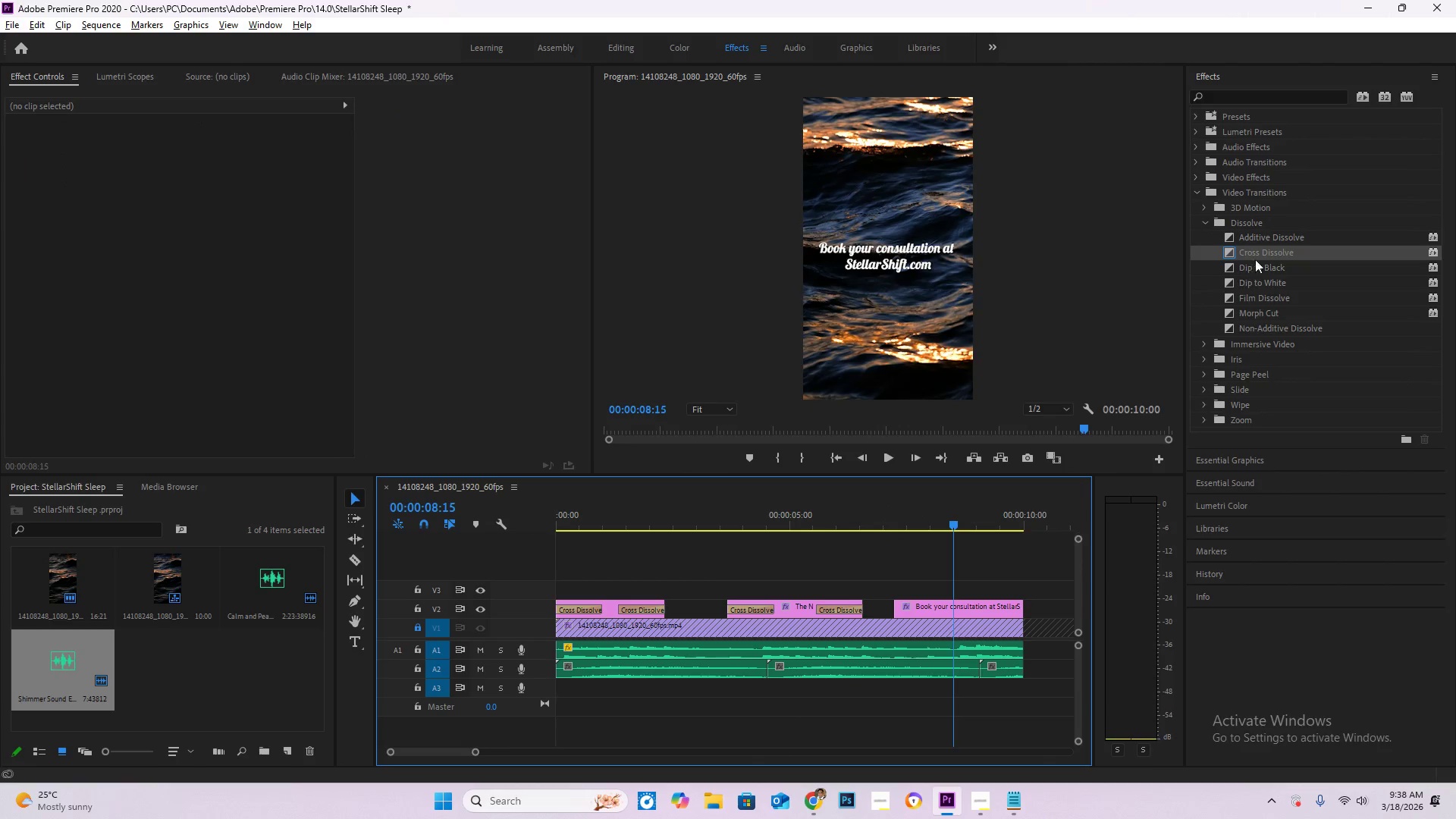 
left_click_drag(start_coordinate=[1260, 249], to_coordinate=[899, 606])
 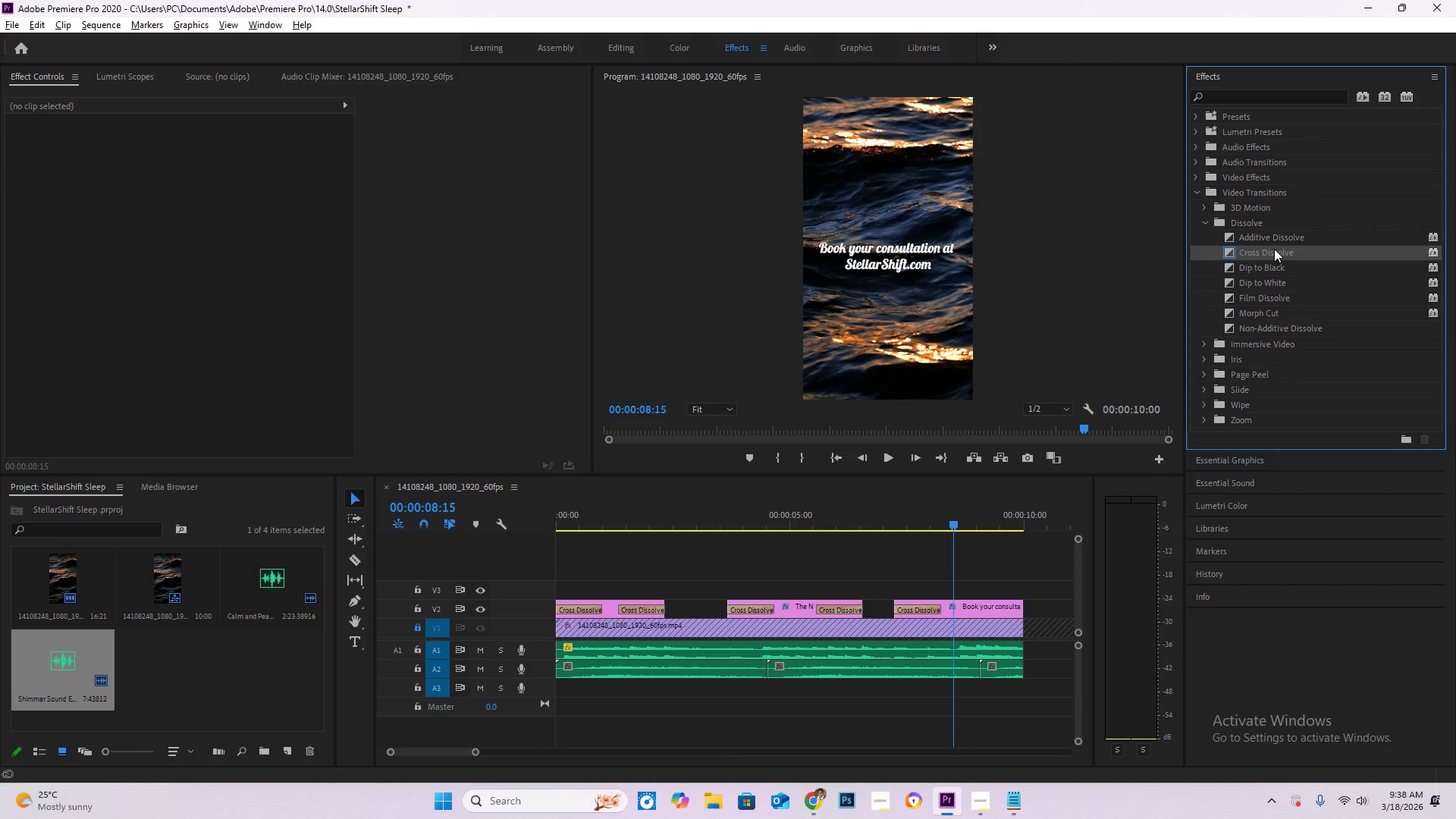 
left_click_drag(start_coordinate=[1274, 249], to_coordinate=[1008, 619])
 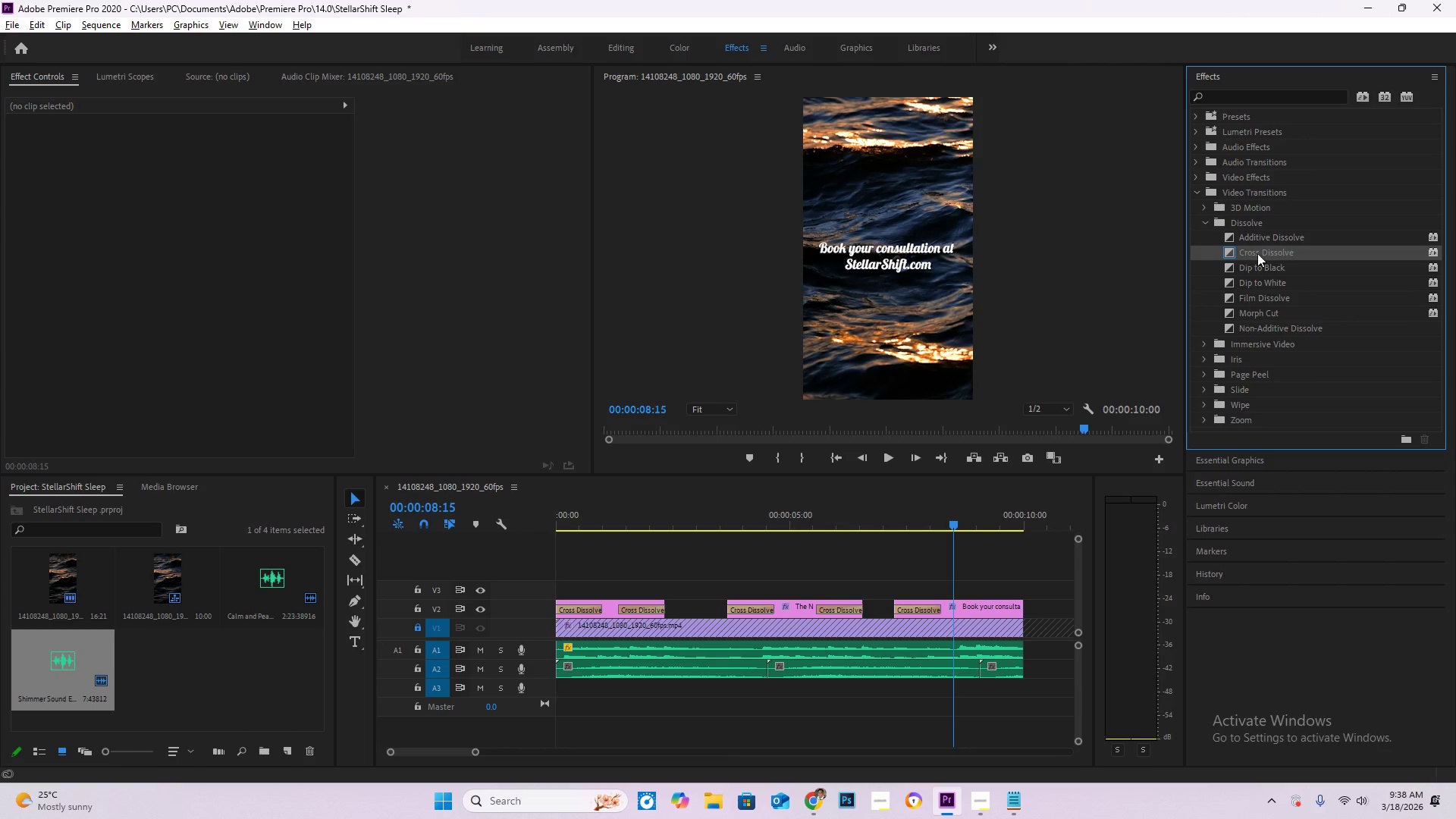 
left_click_drag(start_coordinate=[1260, 248], to_coordinate=[1003, 614])
 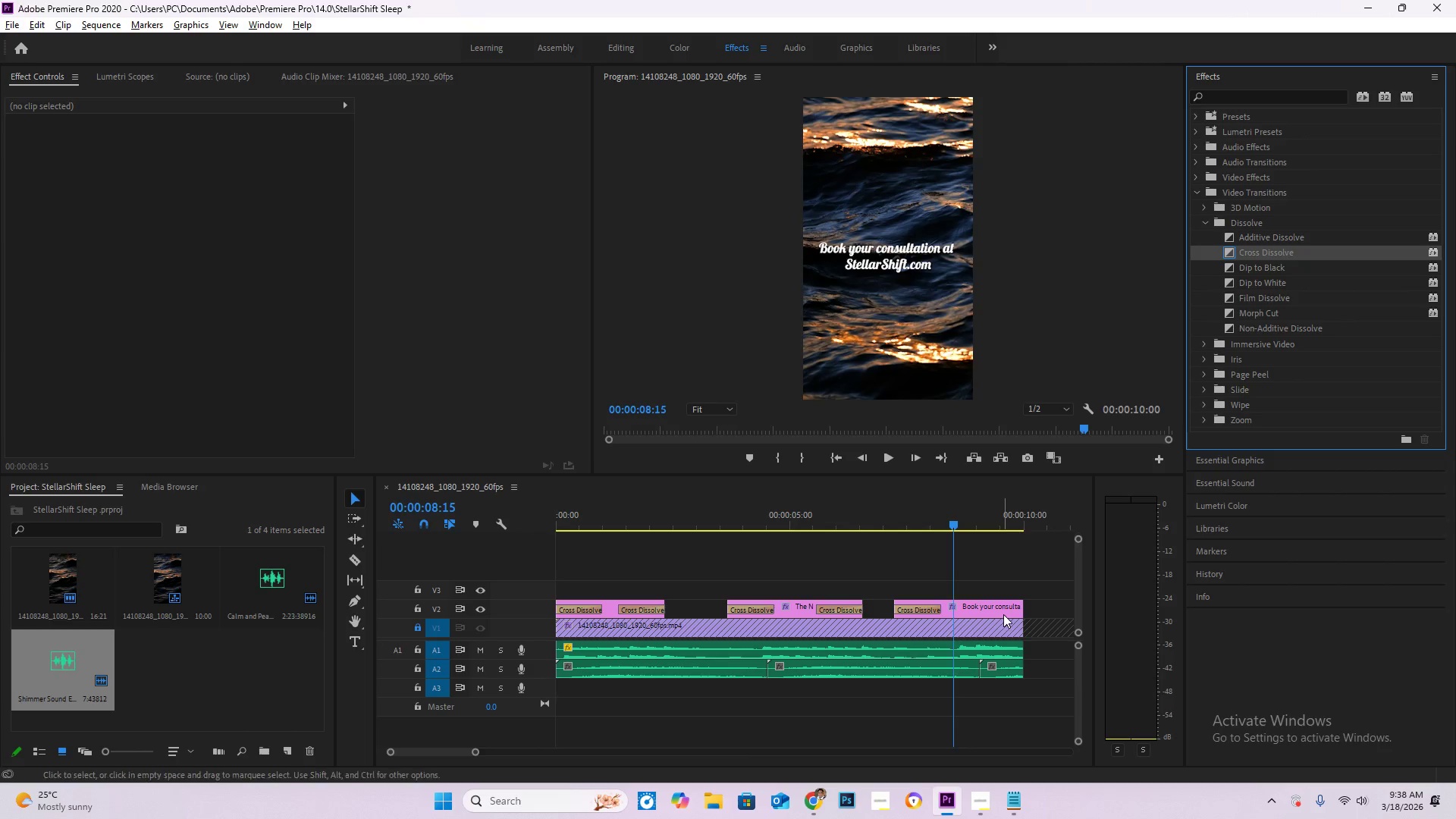 
left_click([1006, 612])
 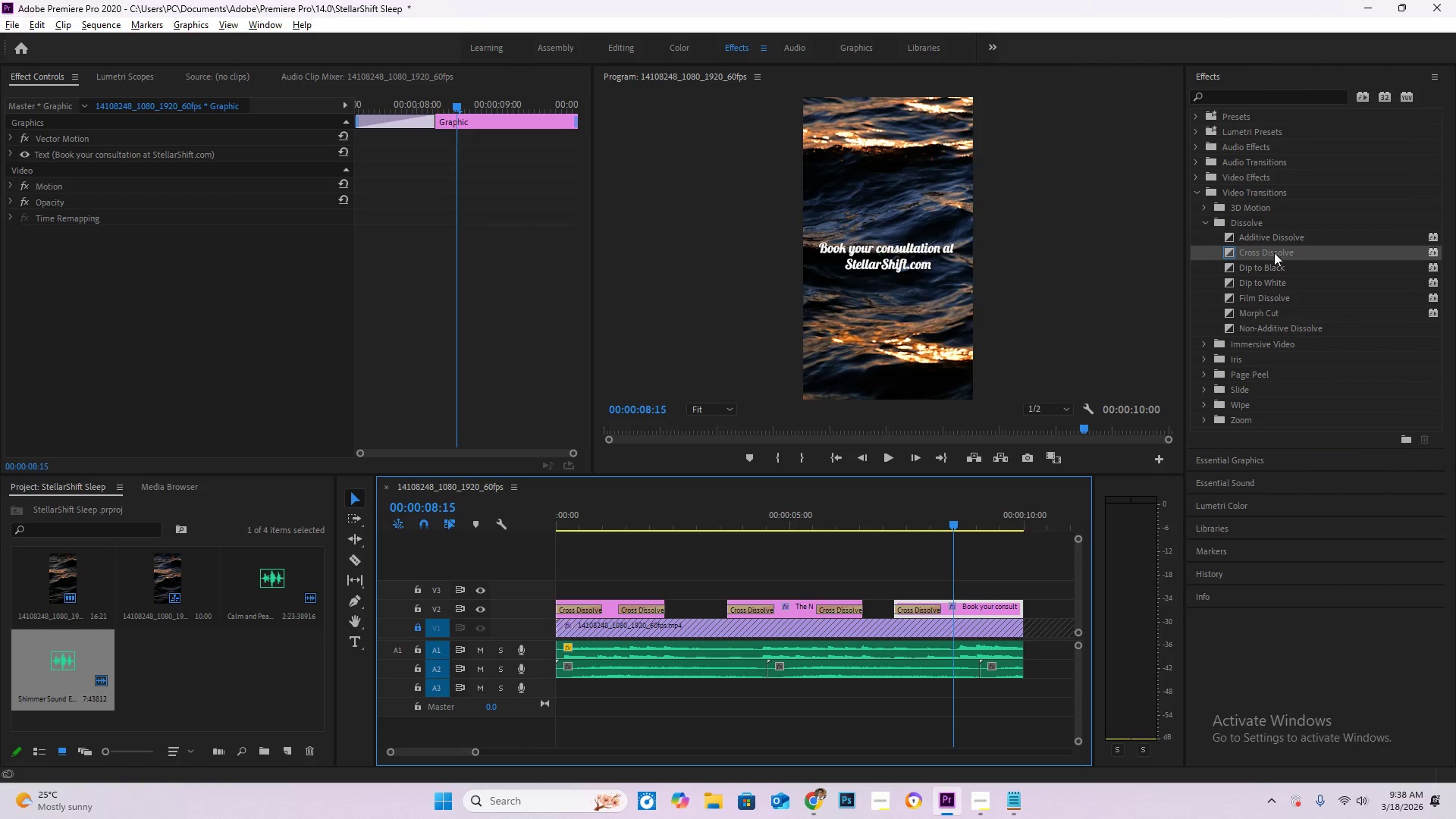 
left_click_drag(start_coordinate=[1274, 248], to_coordinate=[1016, 605])
 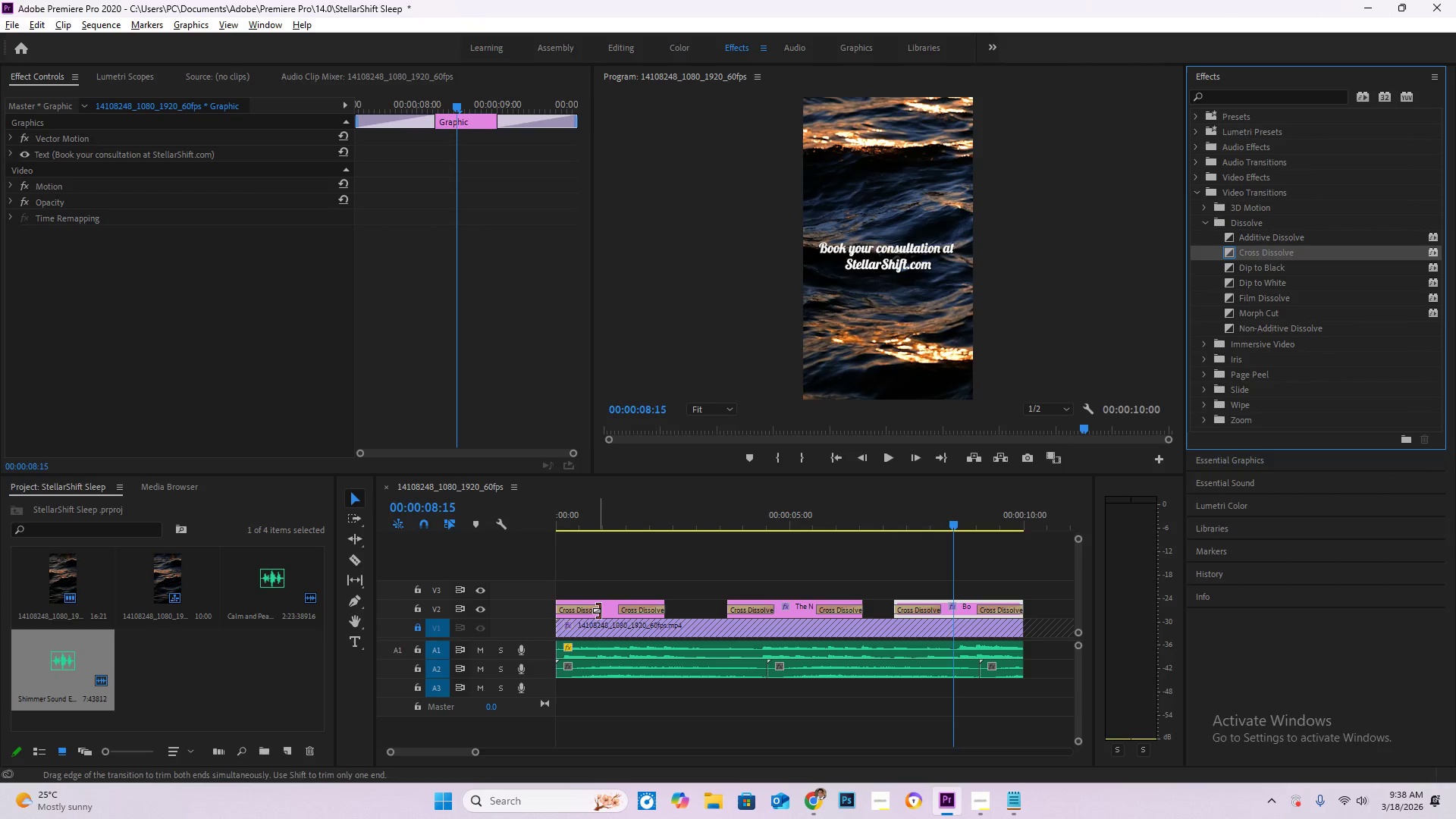 
left_click_drag(start_coordinate=[601, 610], to_coordinate=[578, 615])
 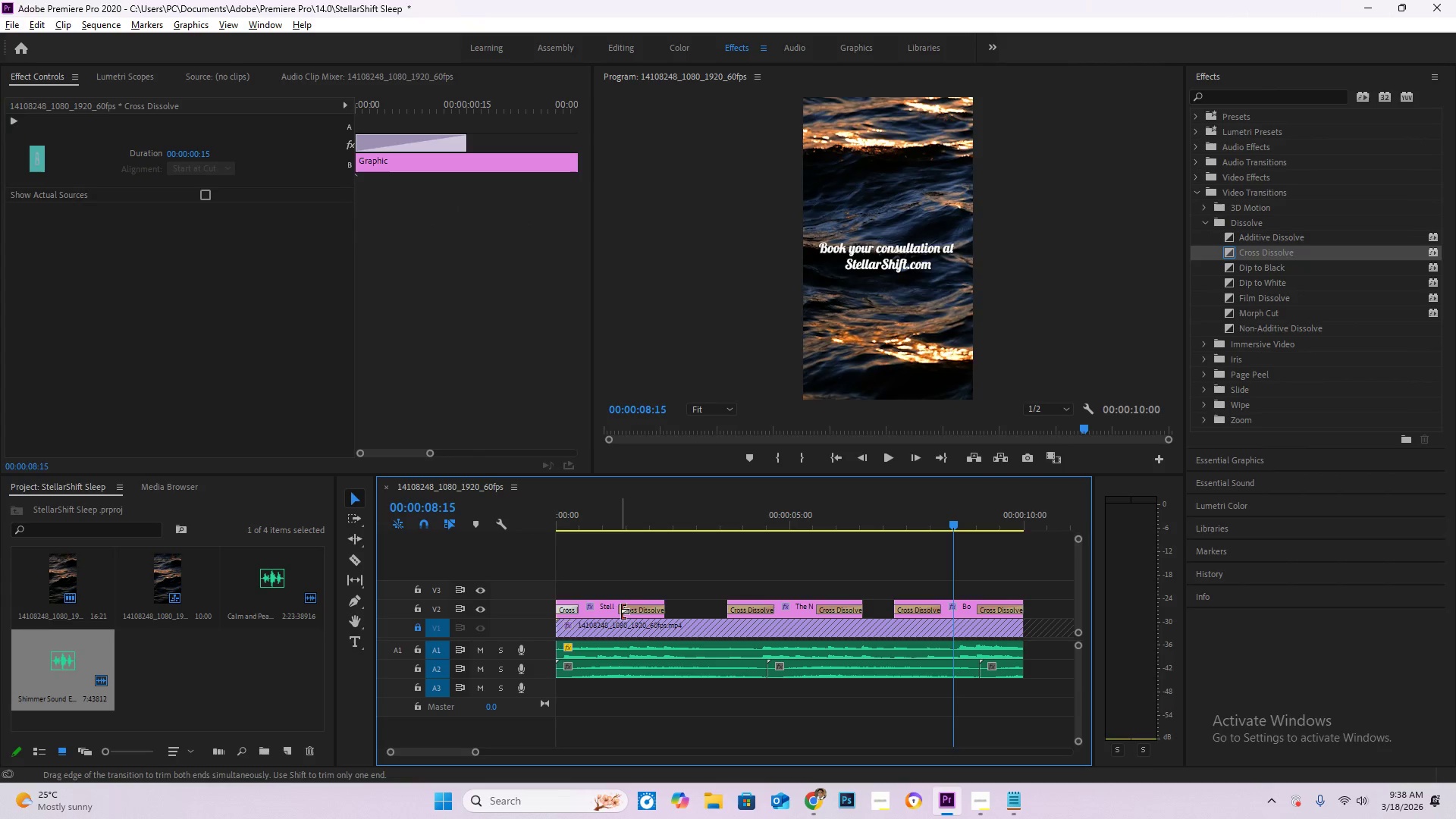 
left_click_drag(start_coordinate=[620, 611], to_coordinate=[641, 611])
 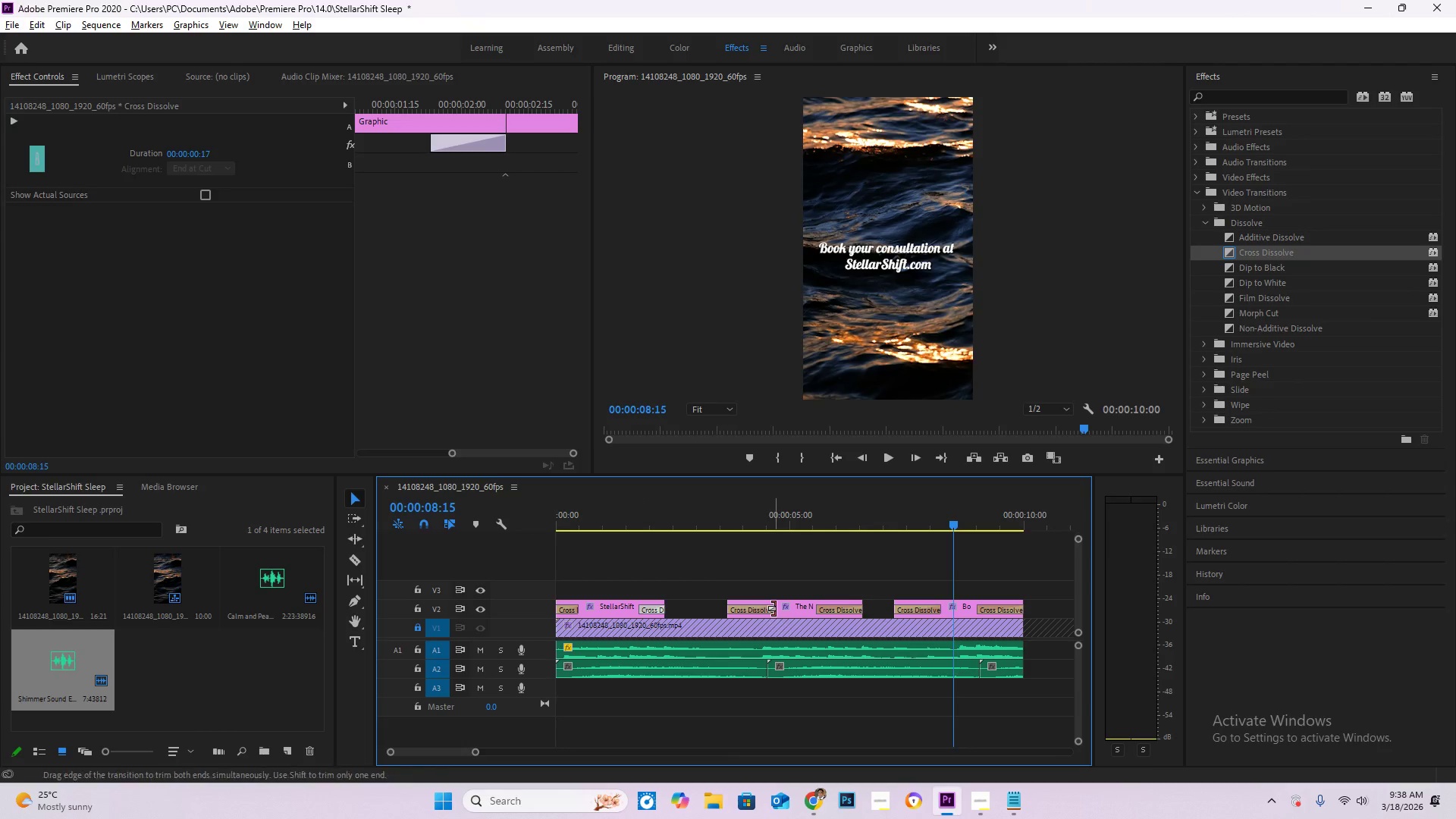 
left_click_drag(start_coordinate=[773, 608], to_coordinate=[755, 610])
 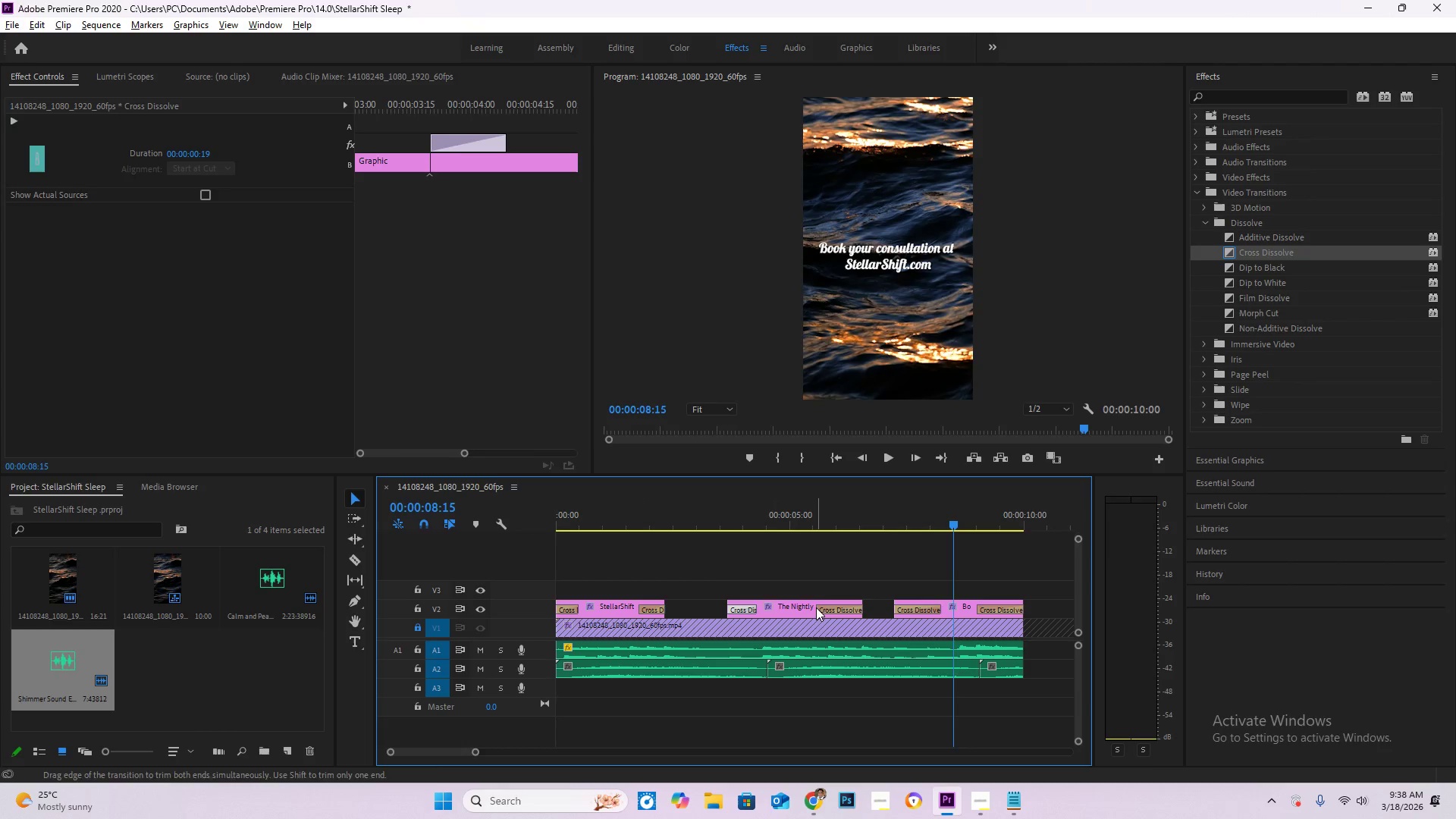 
left_click_drag(start_coordinate=[817, 607], to_coordinate=[833, 607])
 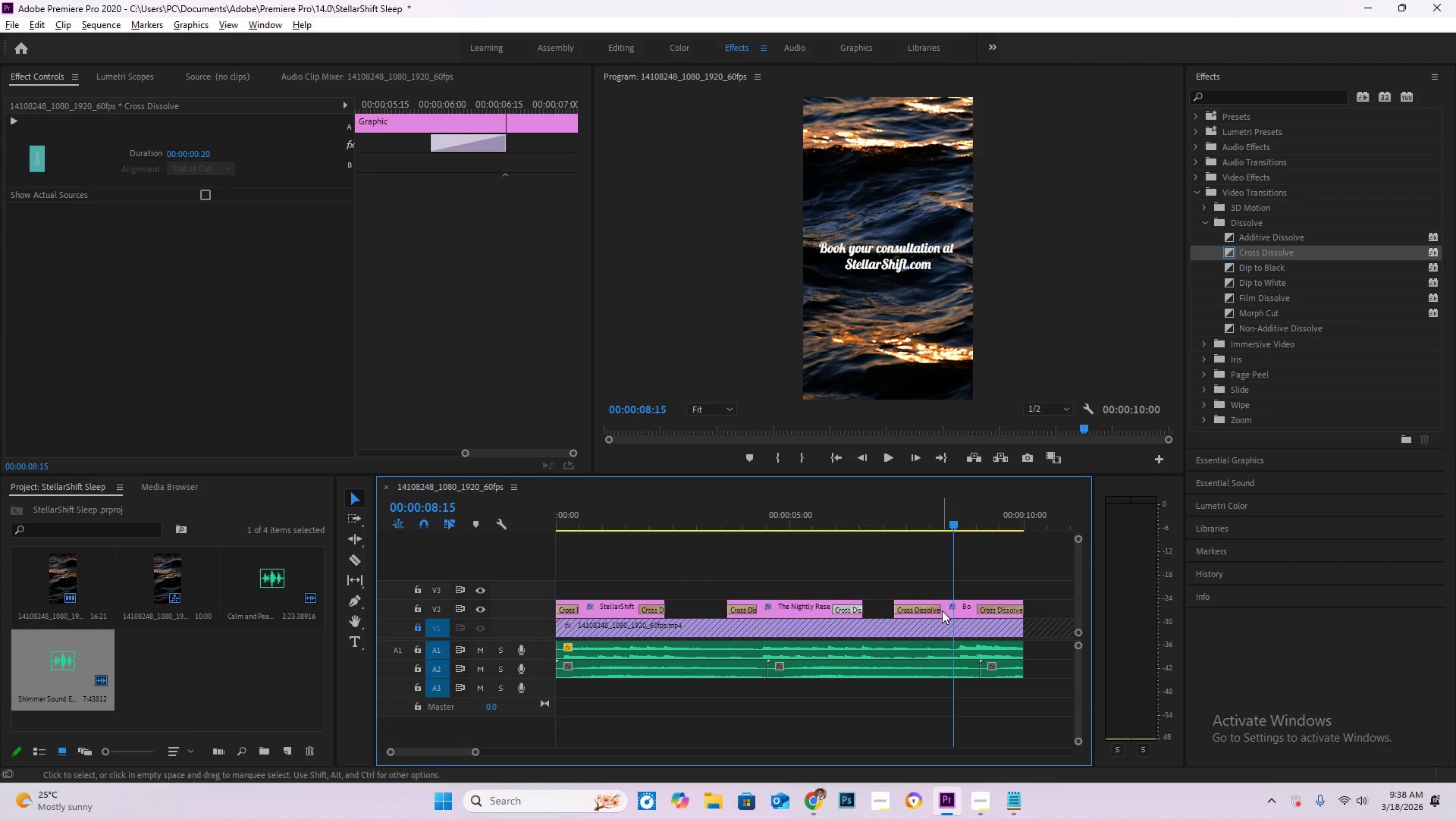 
left_click_drag(start_coordinate=[939, 610], to_coordinate=[924, 610])
 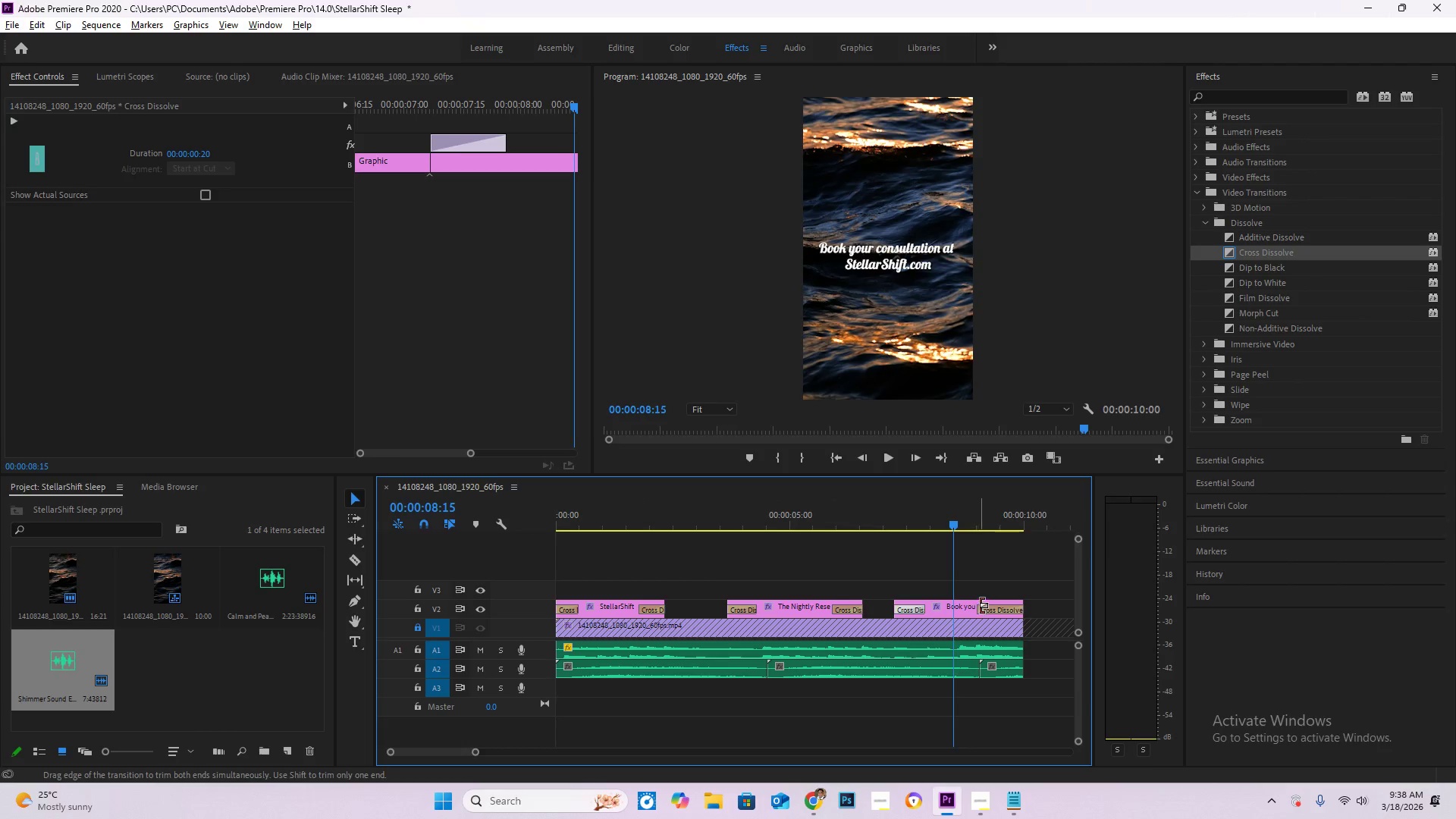 
left_click_drag(start_coordinate=[979, 605], to_coordinate=[996, 605])
 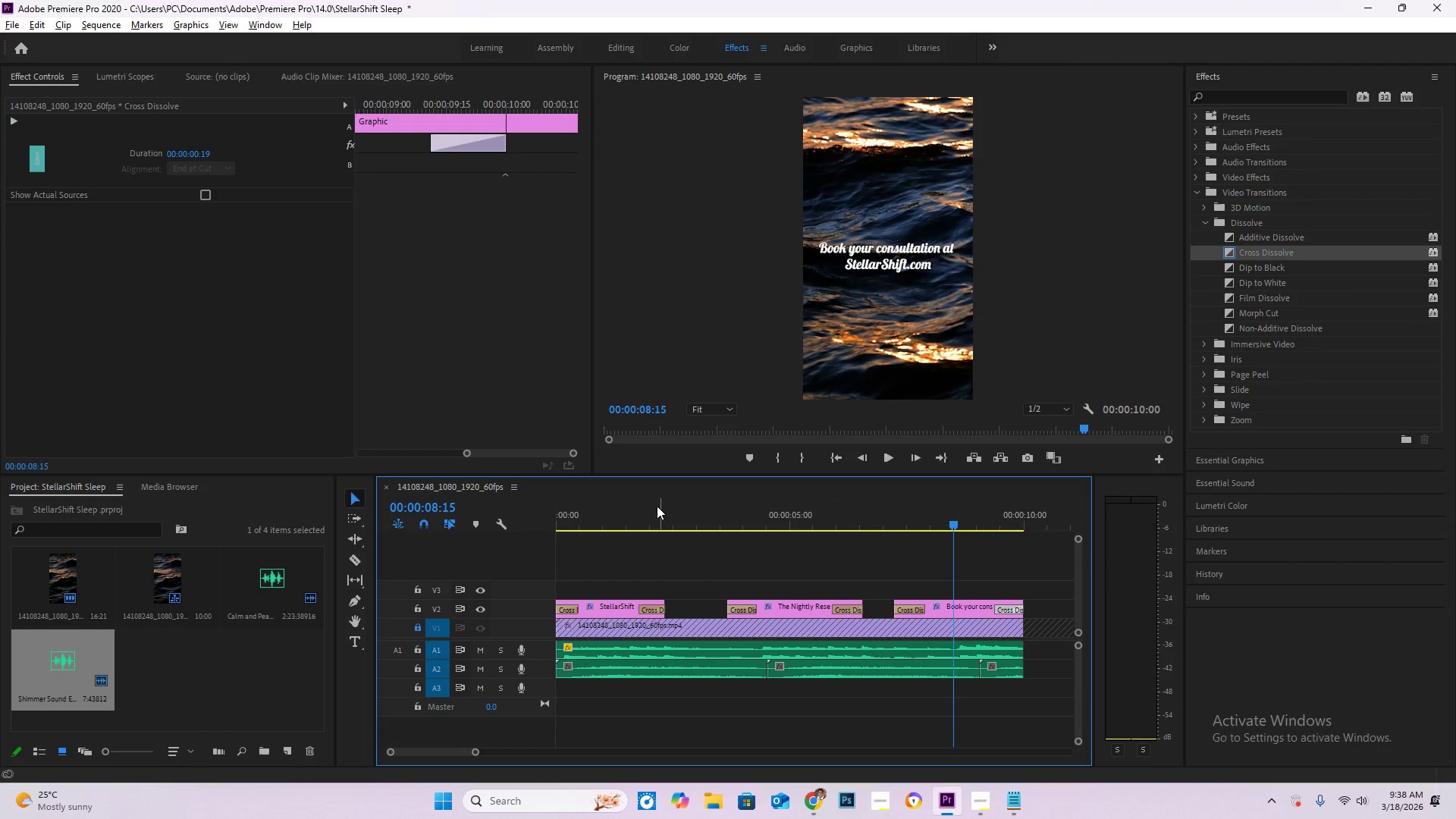 
left_click_drag(start_coordinate=[633, 516], to_coordinate=[469, 537])
 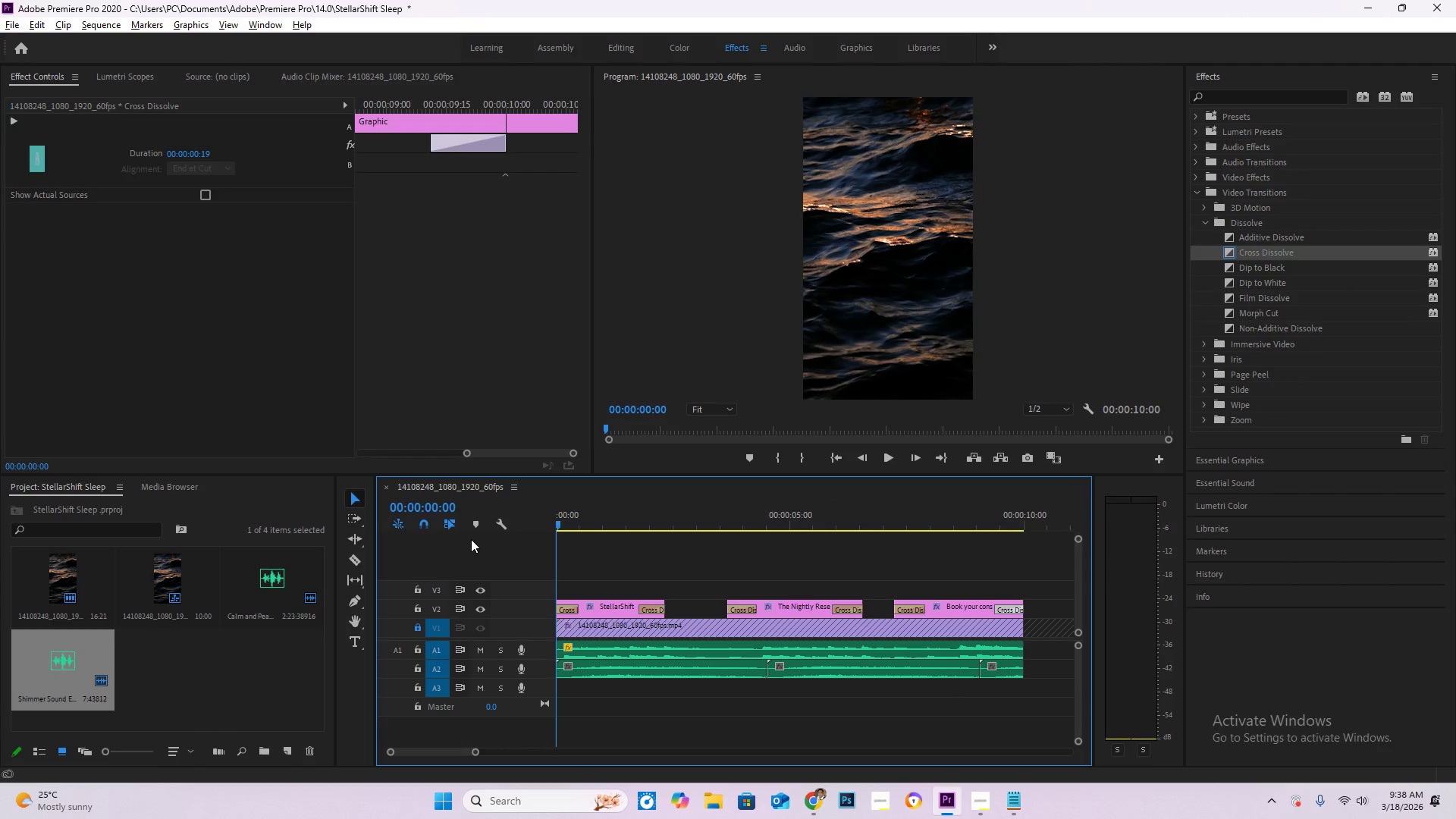 
key(Space)
 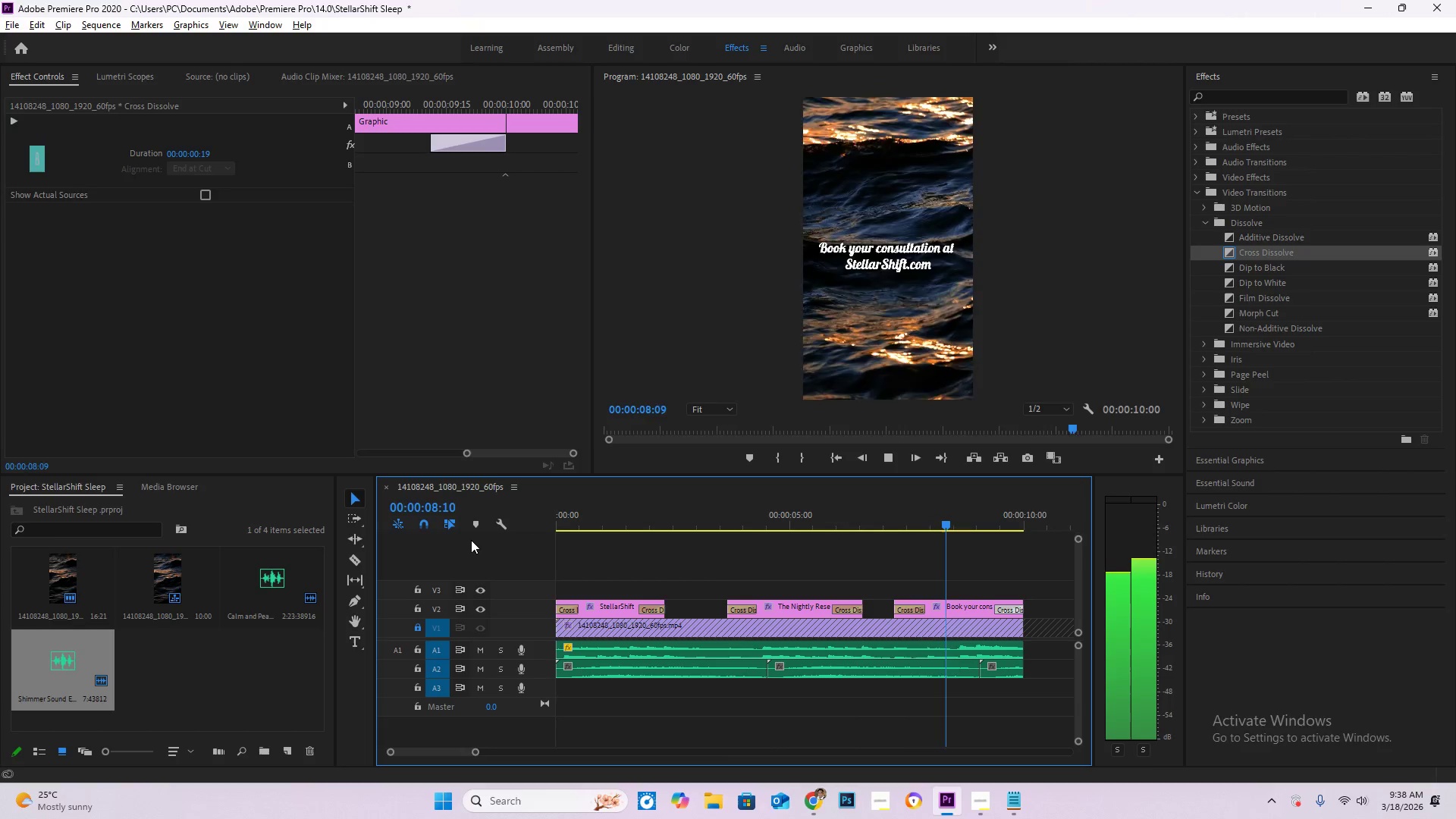 
wait(13.39)
 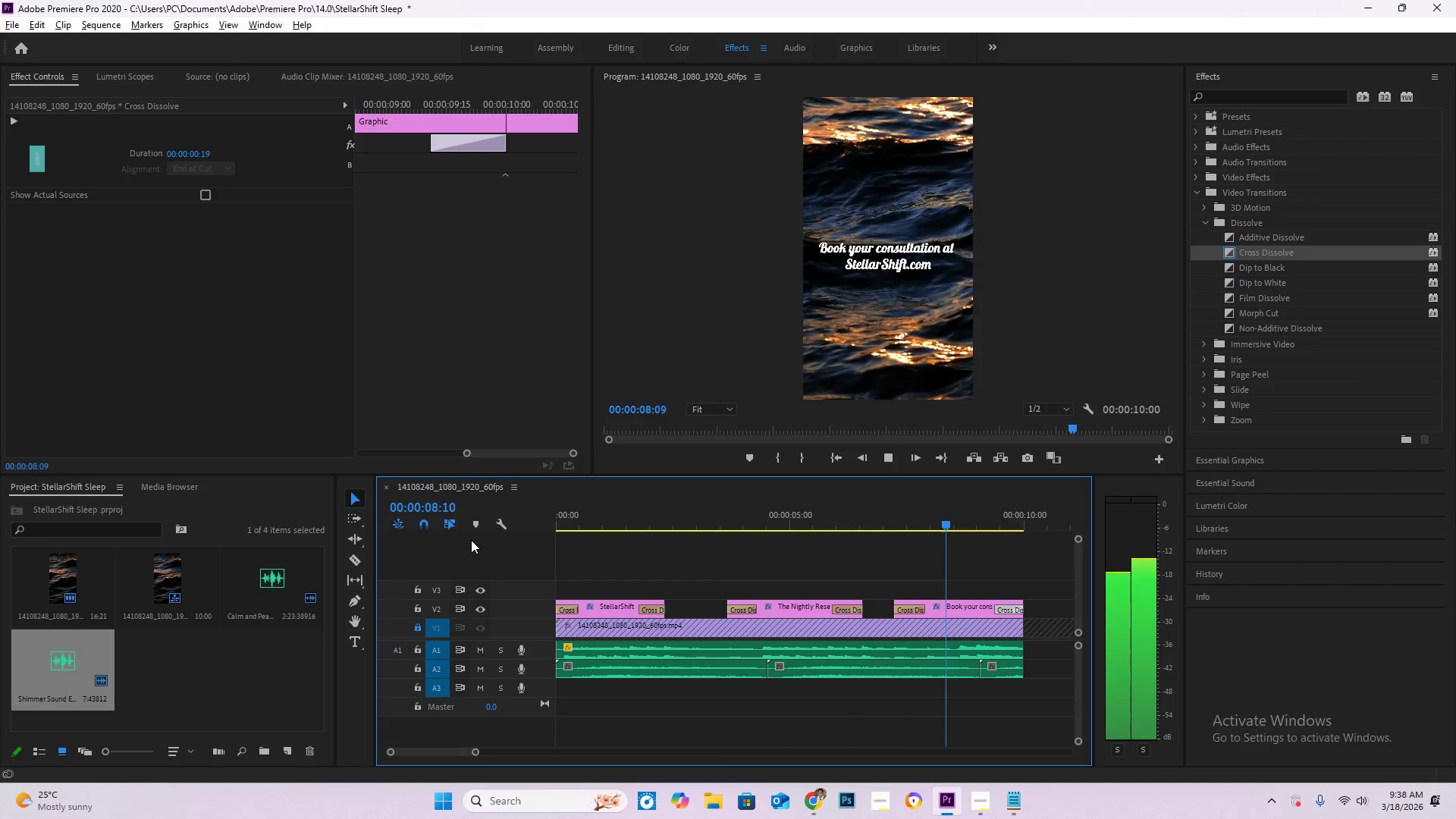 
left_click([733, 651])
 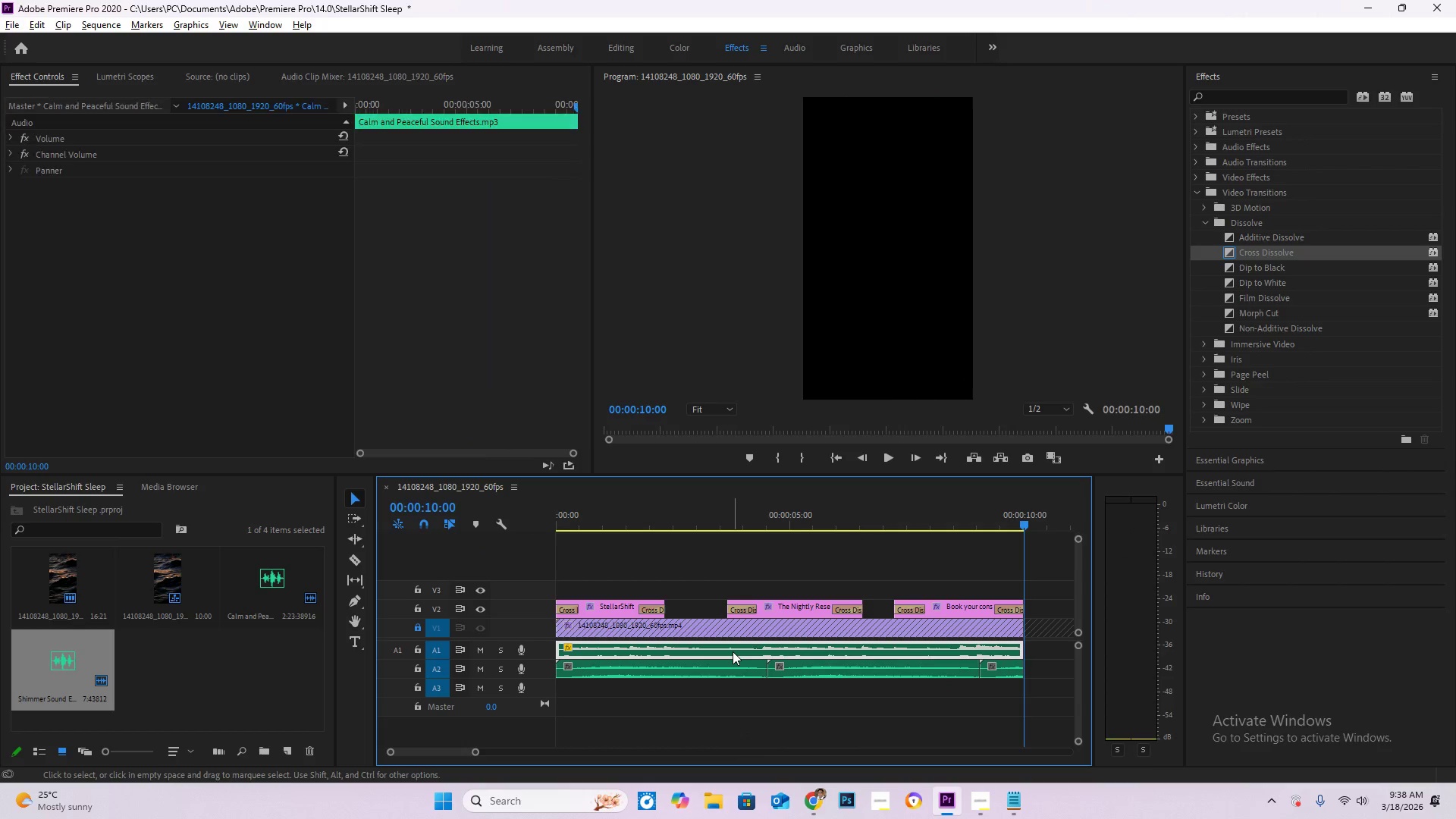 
right_click([733, 651])
 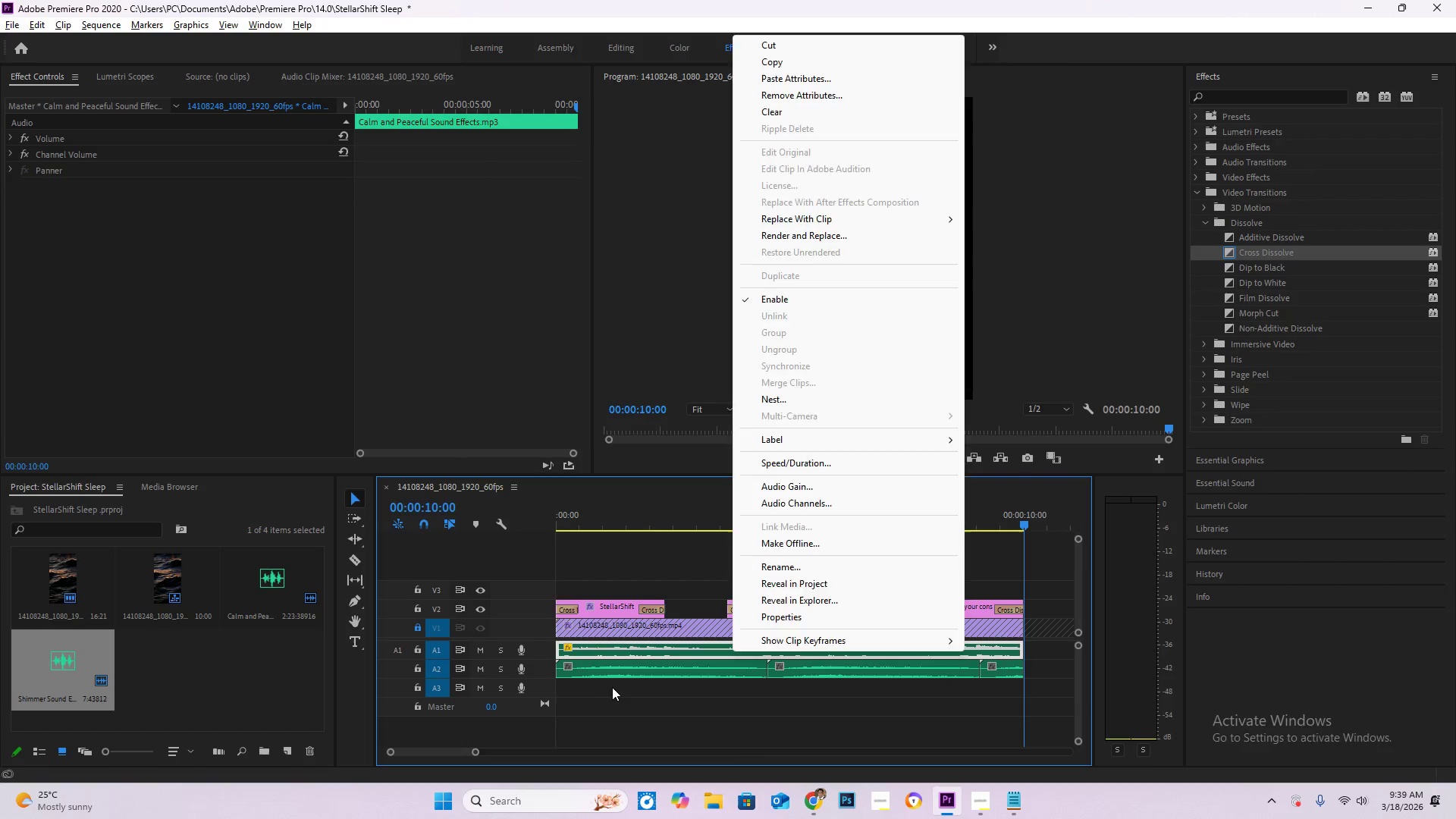 
double_click([639, 667])
 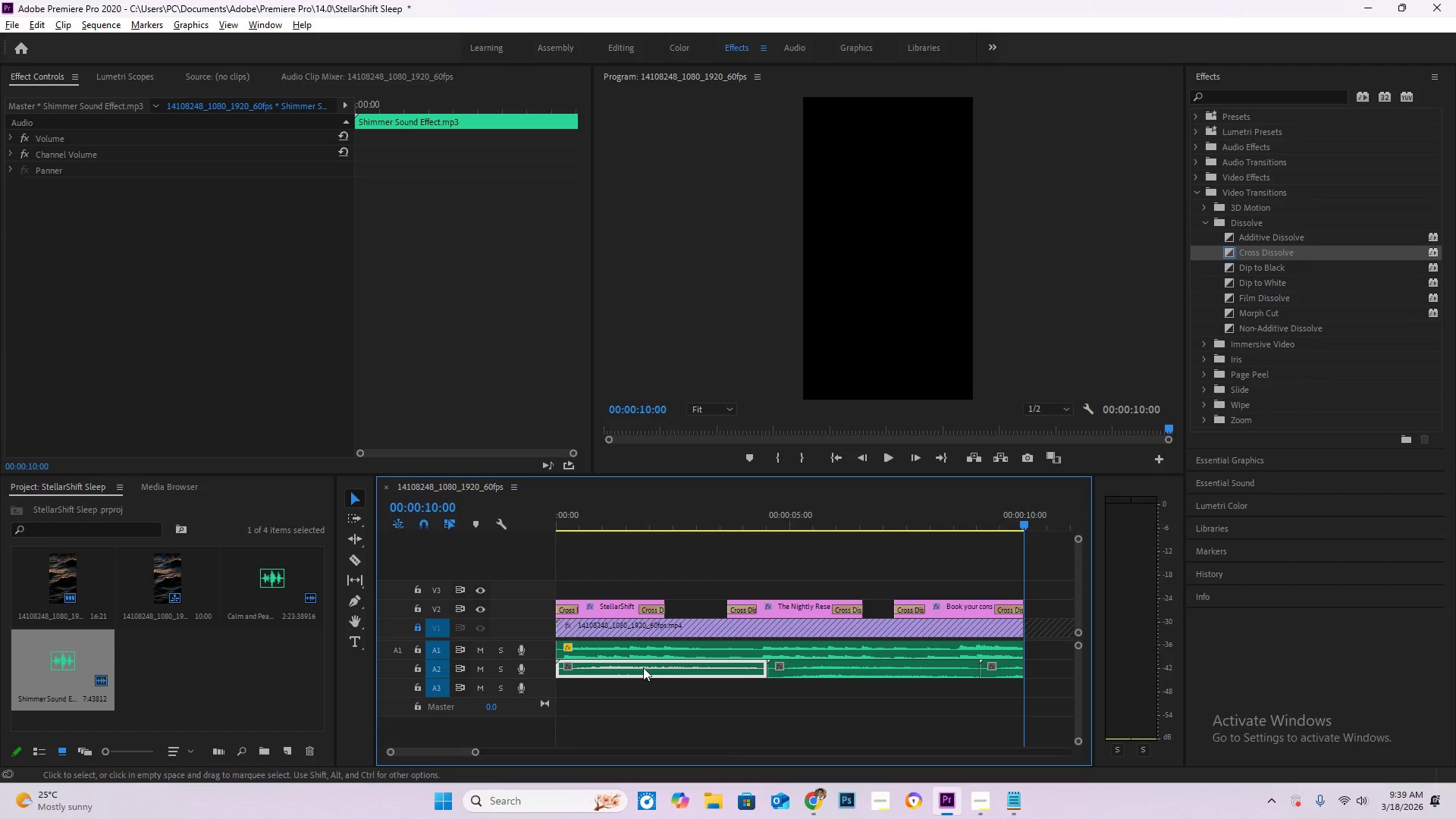 
hold_key(key=ShiftLeft, duration=1.3)
left_click([803, 665])
 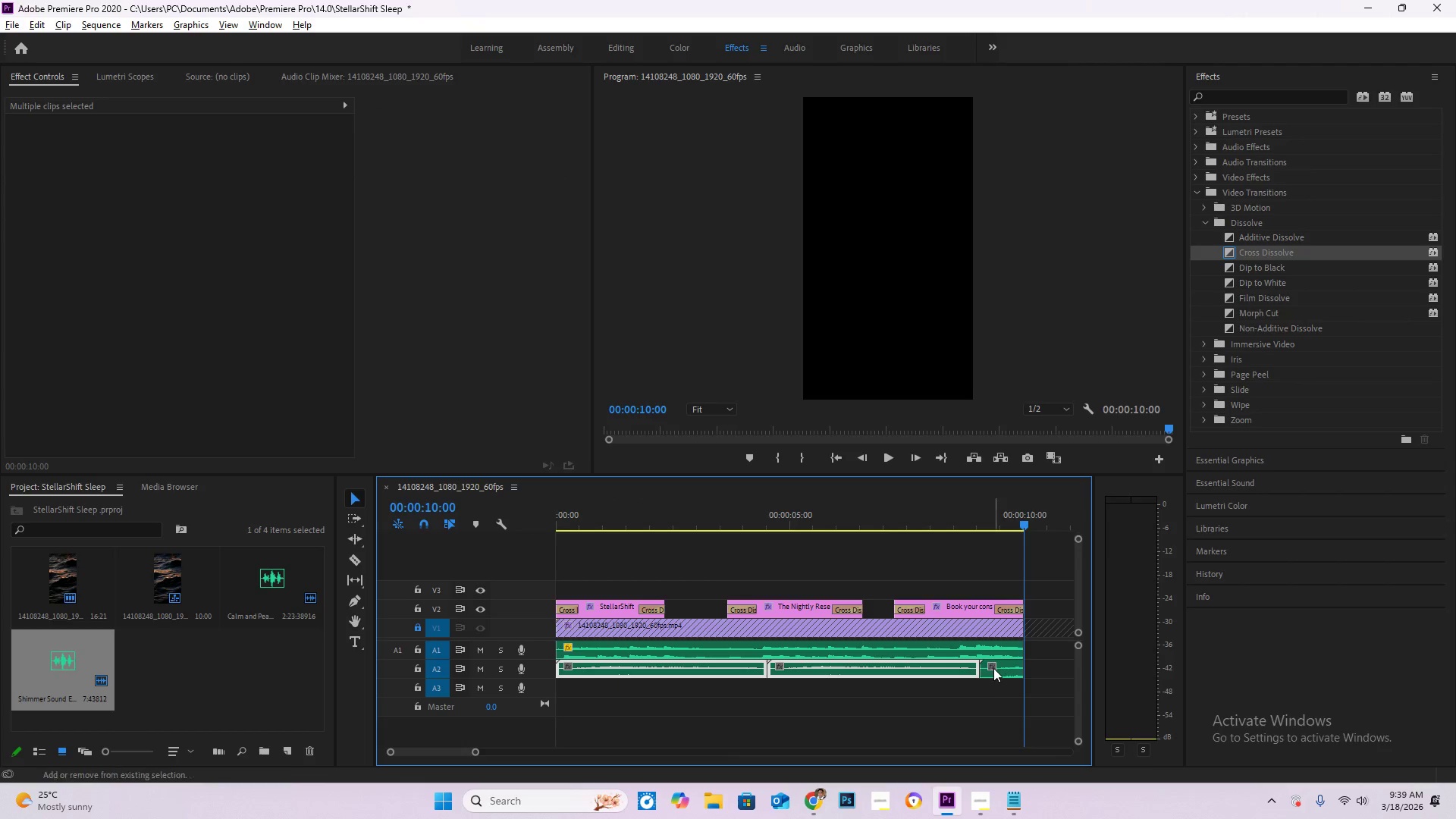 
left_click([998, 668])
 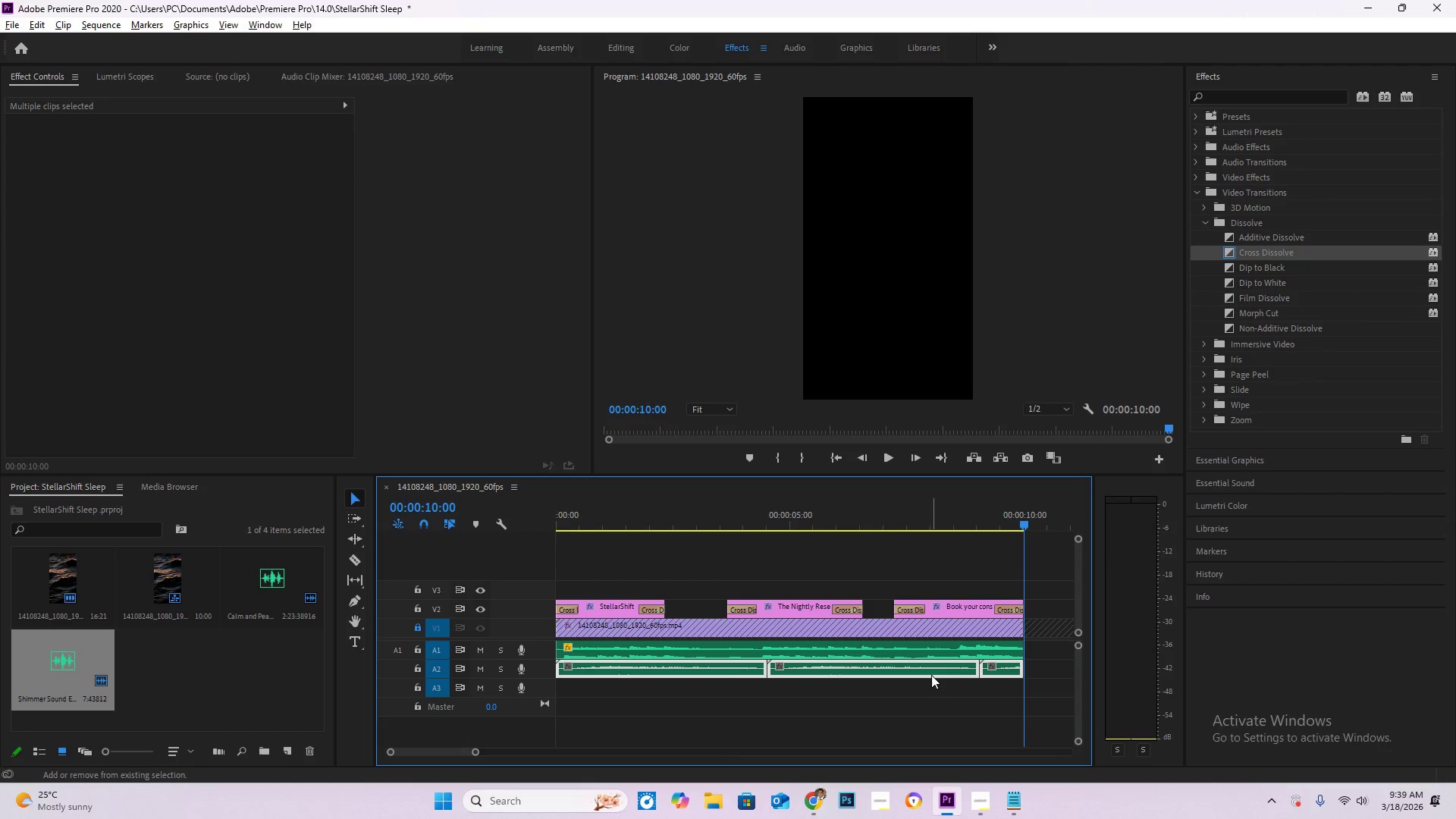 
right_click([934, 672])
 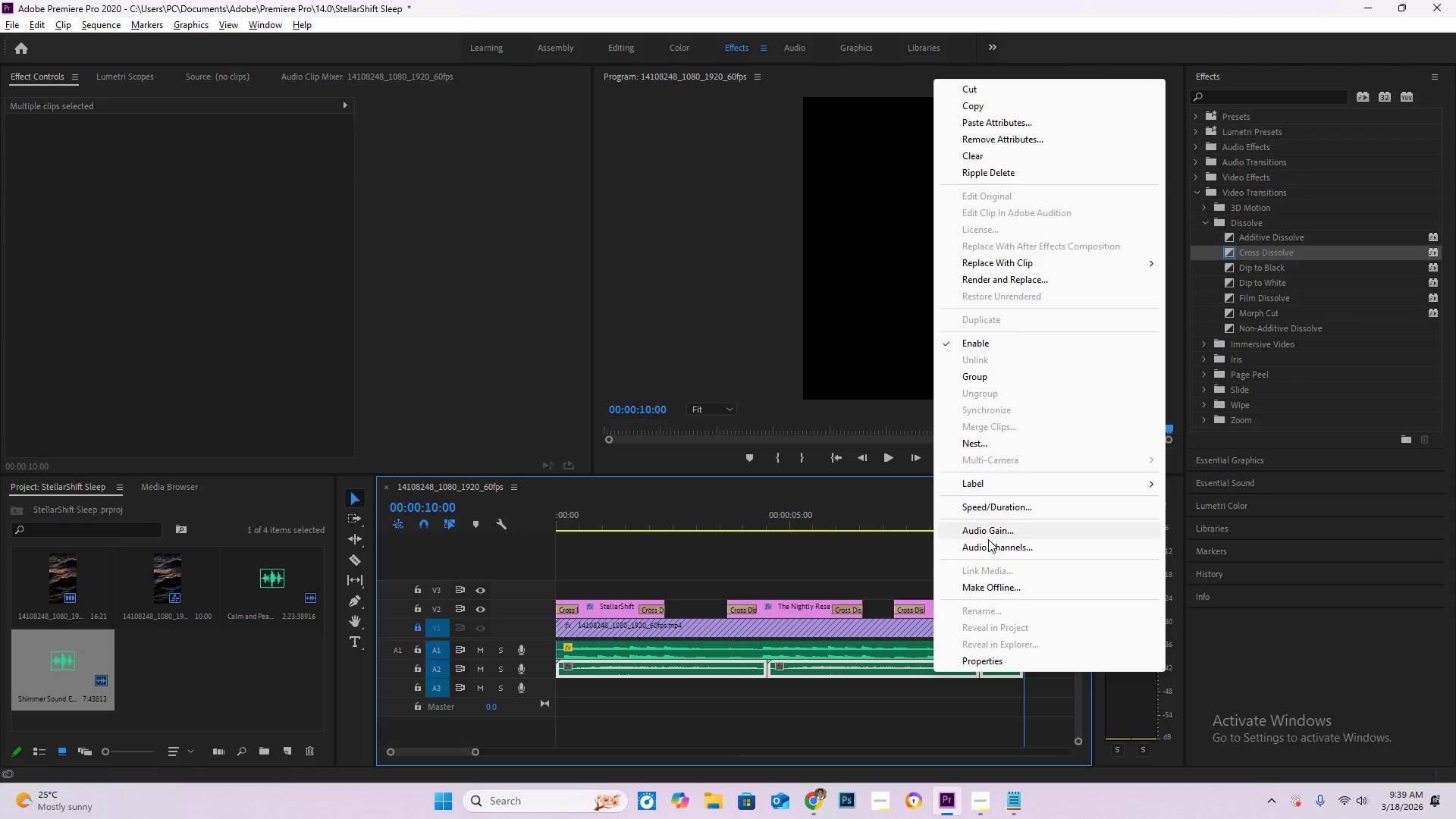 
left_click([990, 530])
 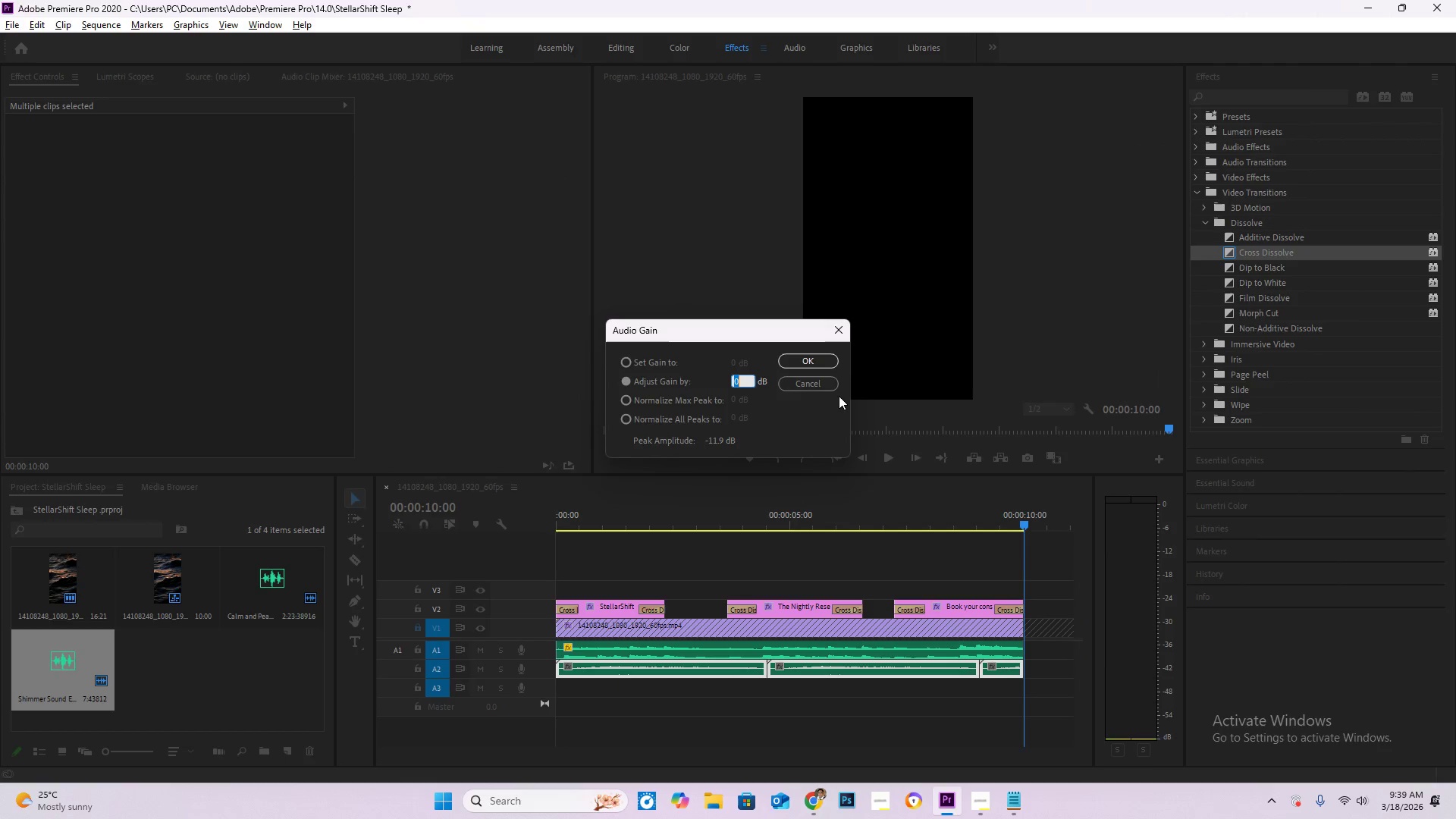 
key(Numpad3)
 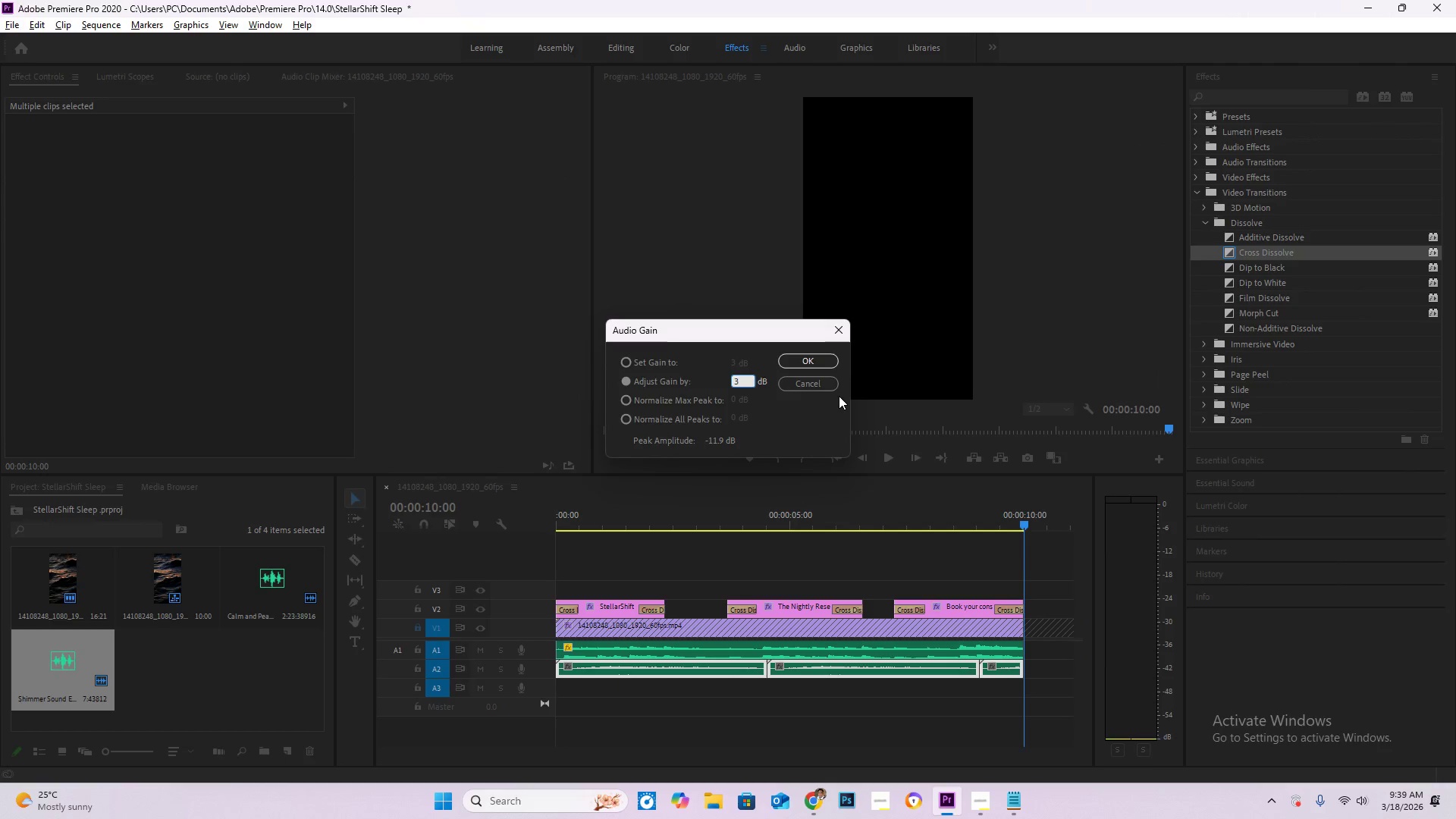 
key(NumpadEnter)
 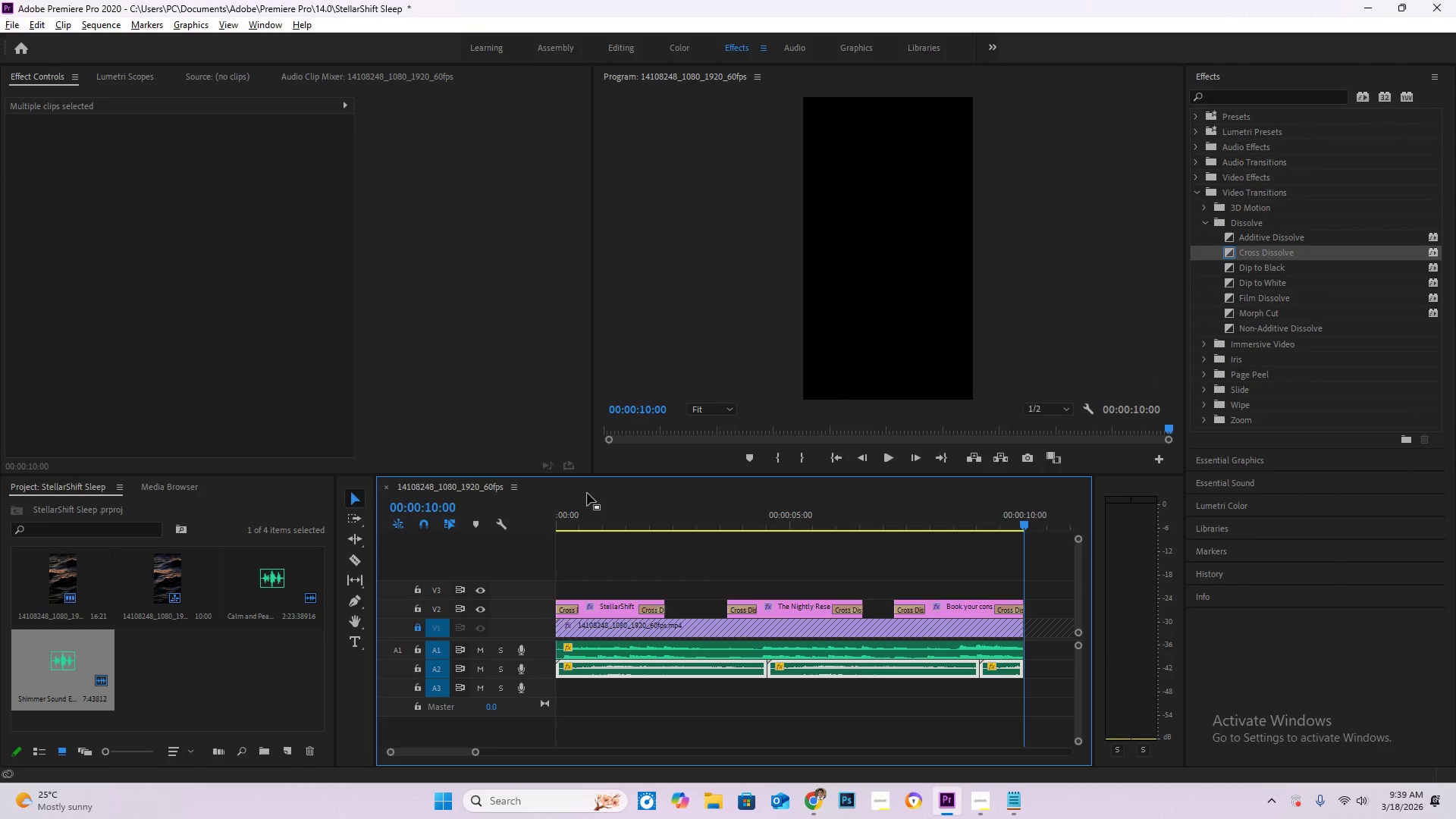 
left_click_drag(start_coordinate=[576, 513], to_coordinate=[516, 520])
 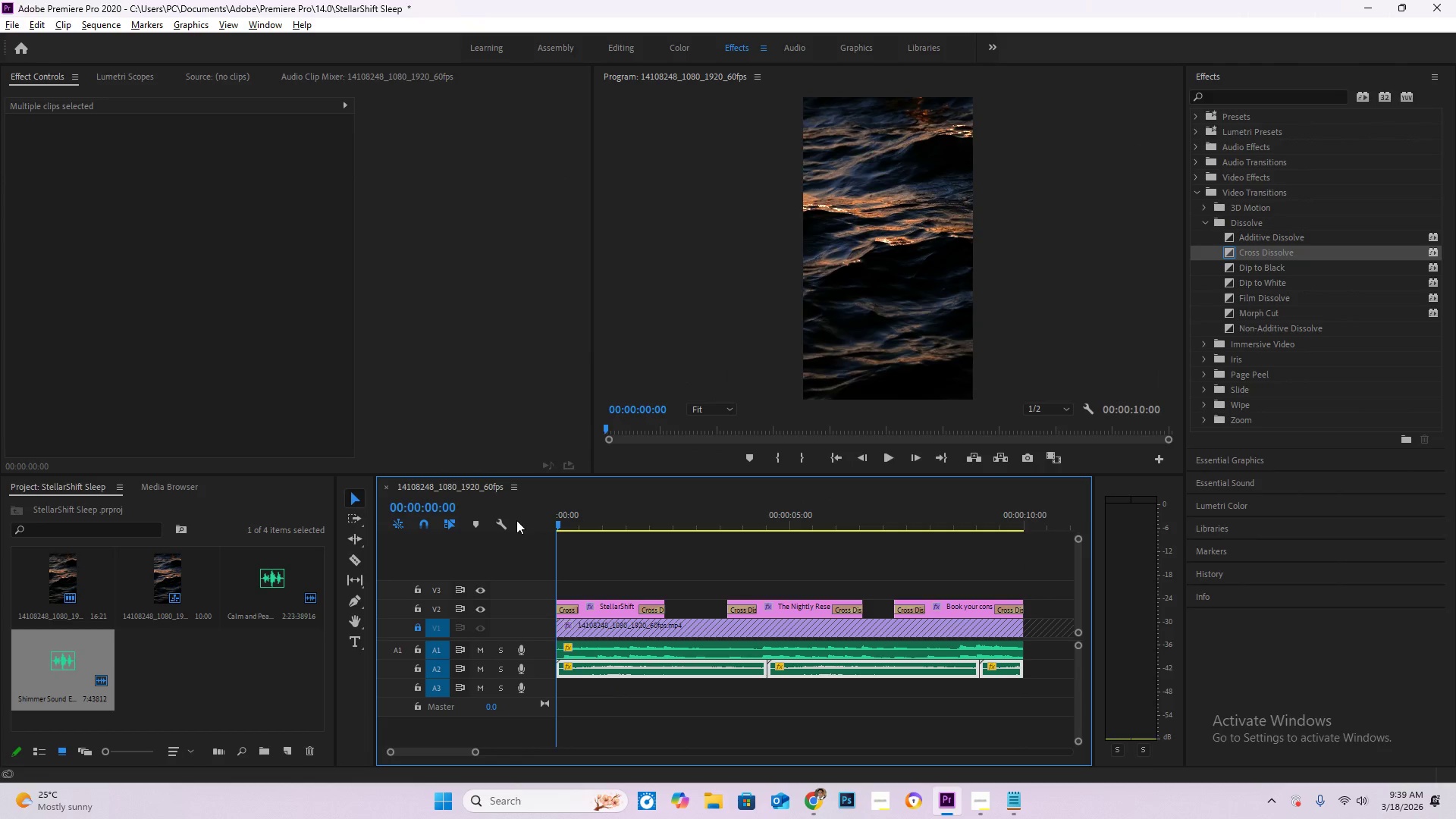 
key(Space)
 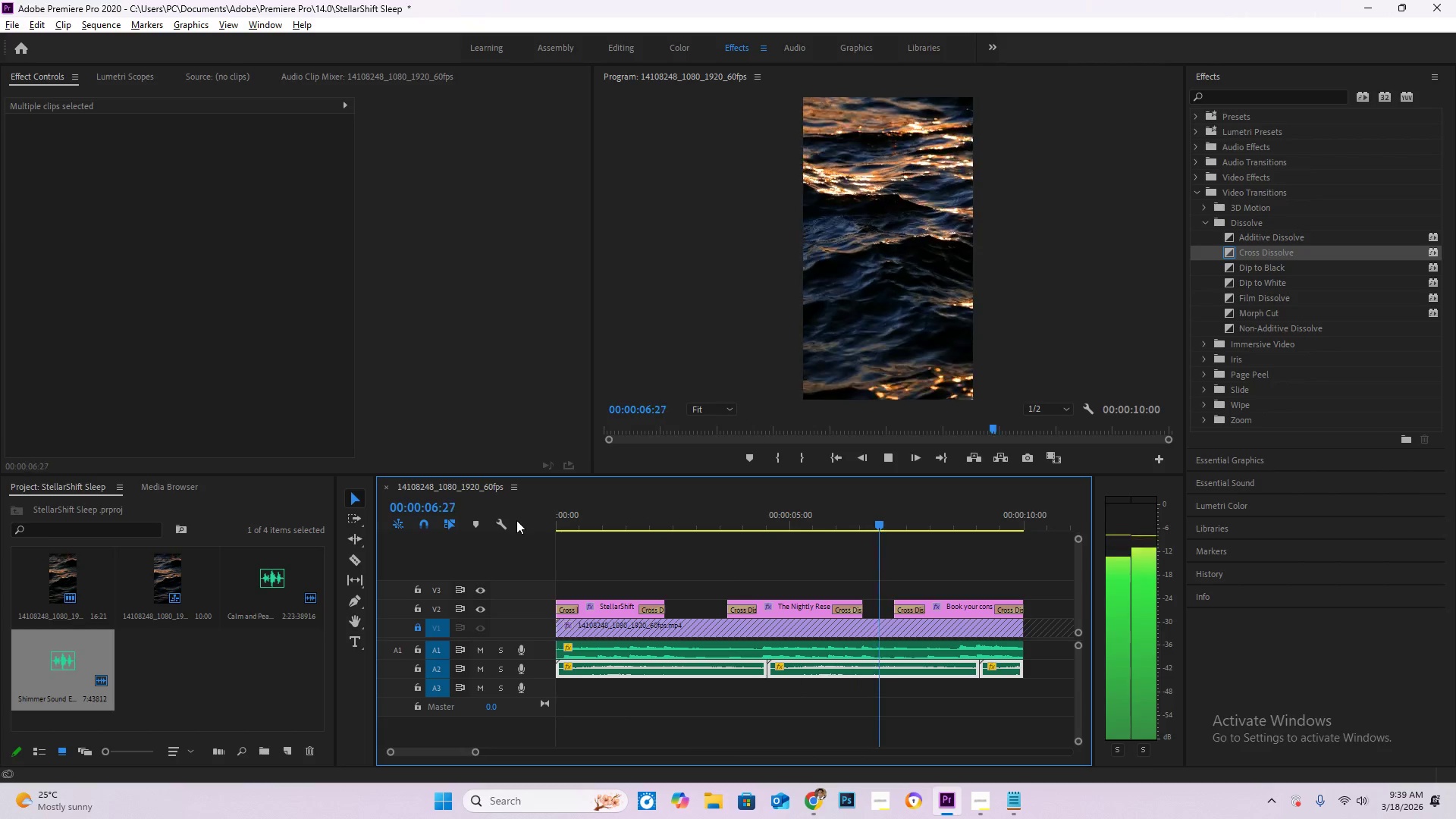 
wait(11.94)
 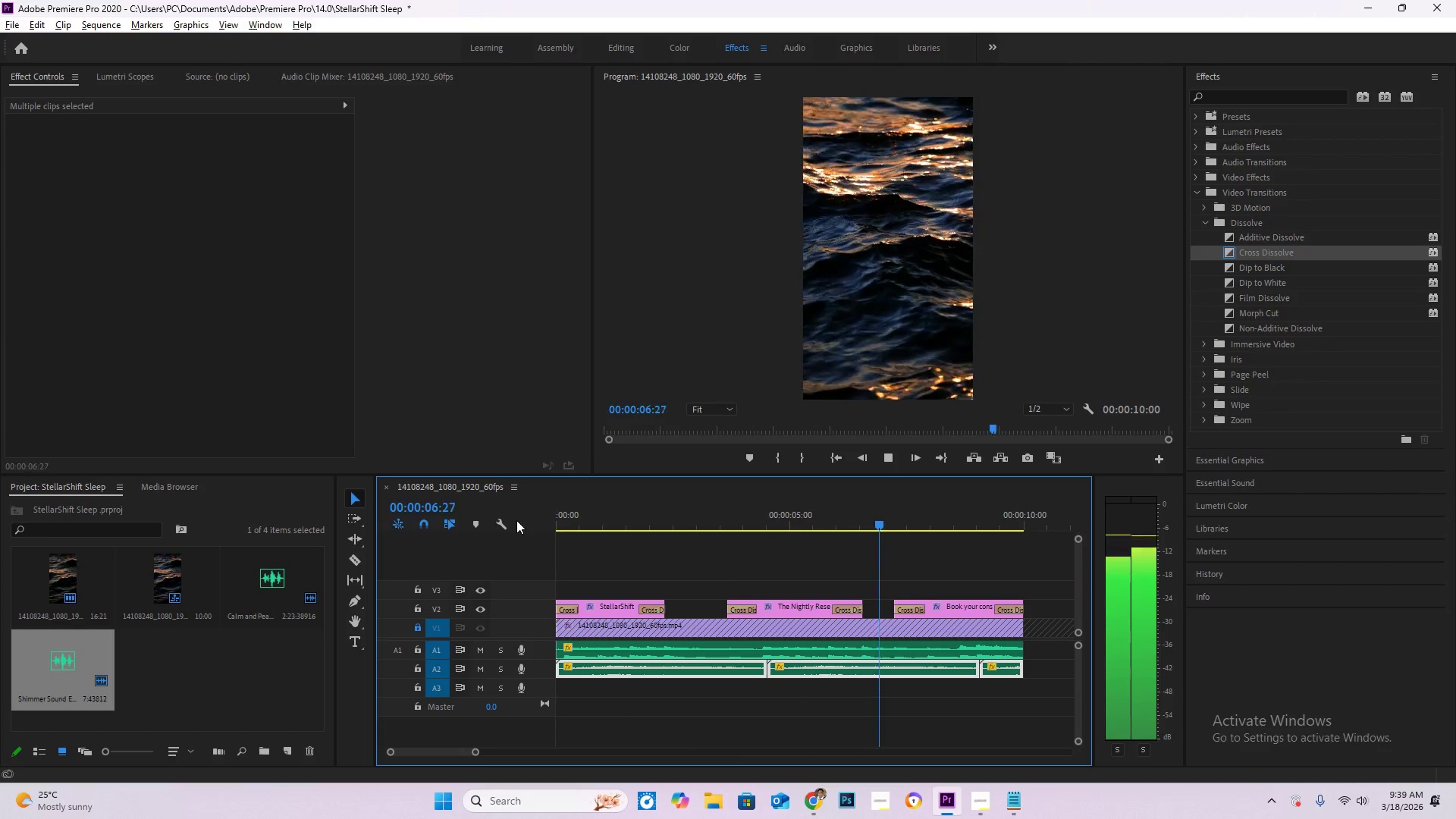 
left_click_drag(start_coordinate=[759, 522], to_coordinate=[941, 536])
 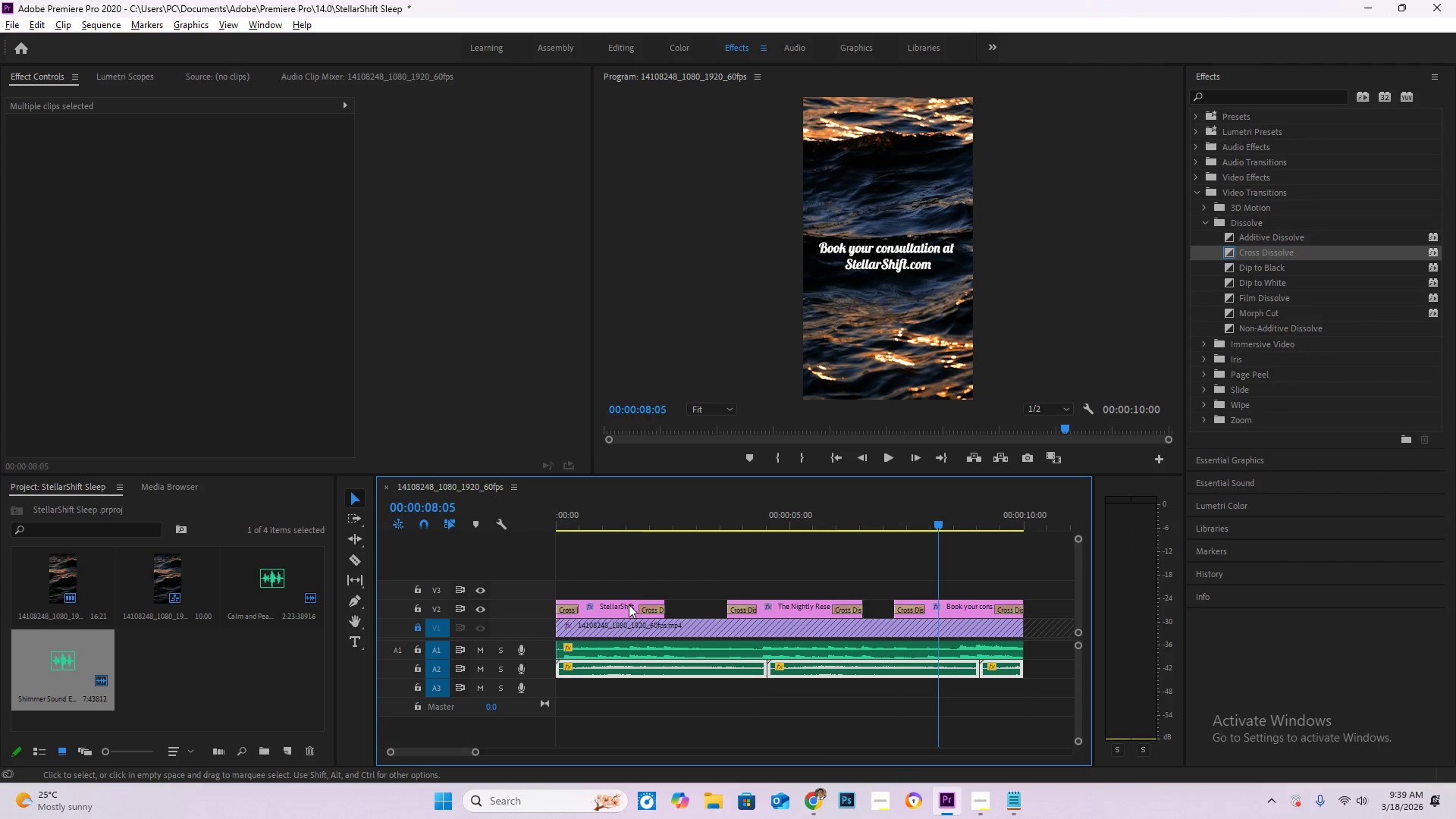 
left_click([615, 609])
 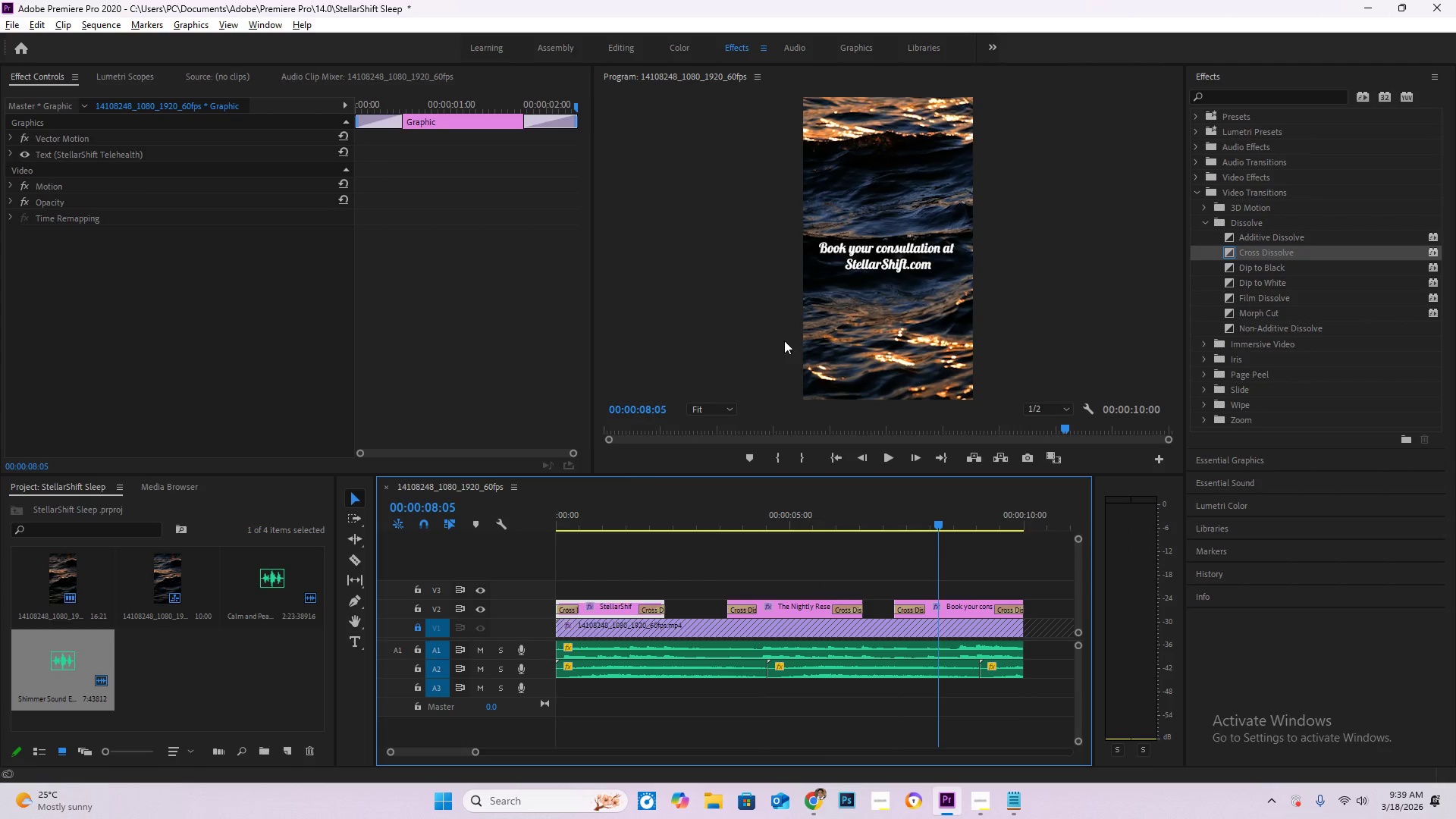 
left_click([620, 521])
 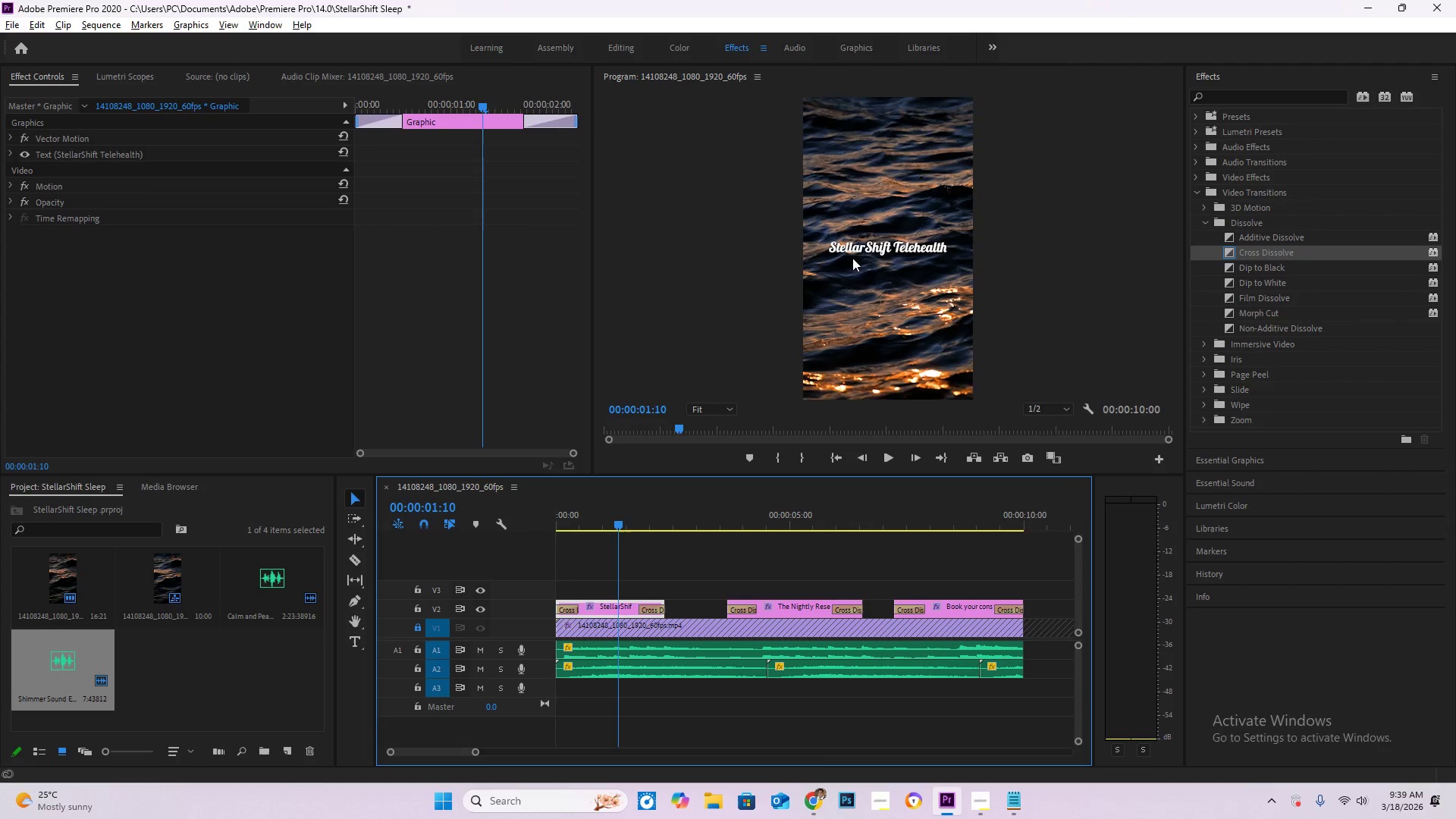 
left_click([870, 249])
 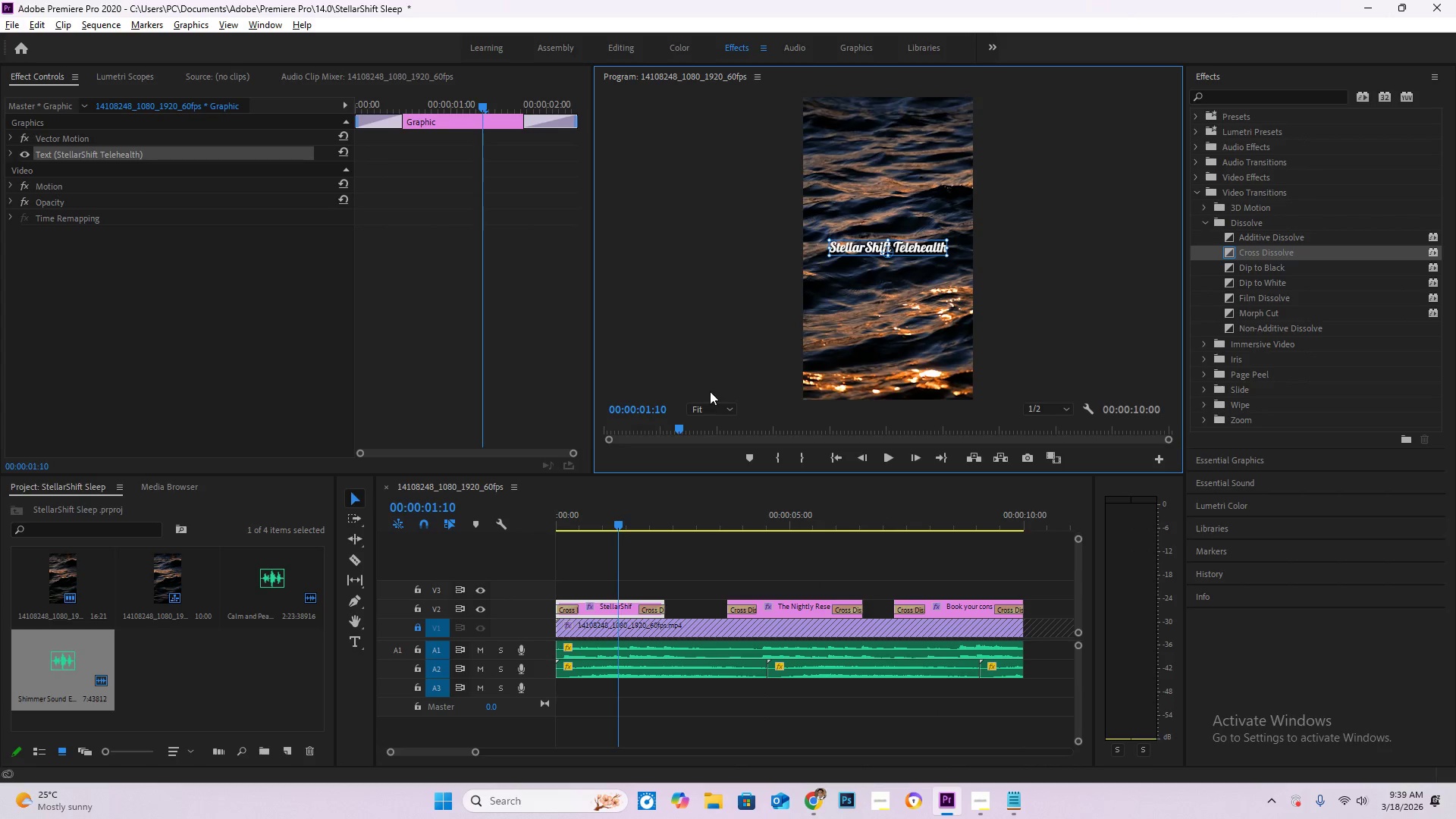 
key(Alt+Tab)
 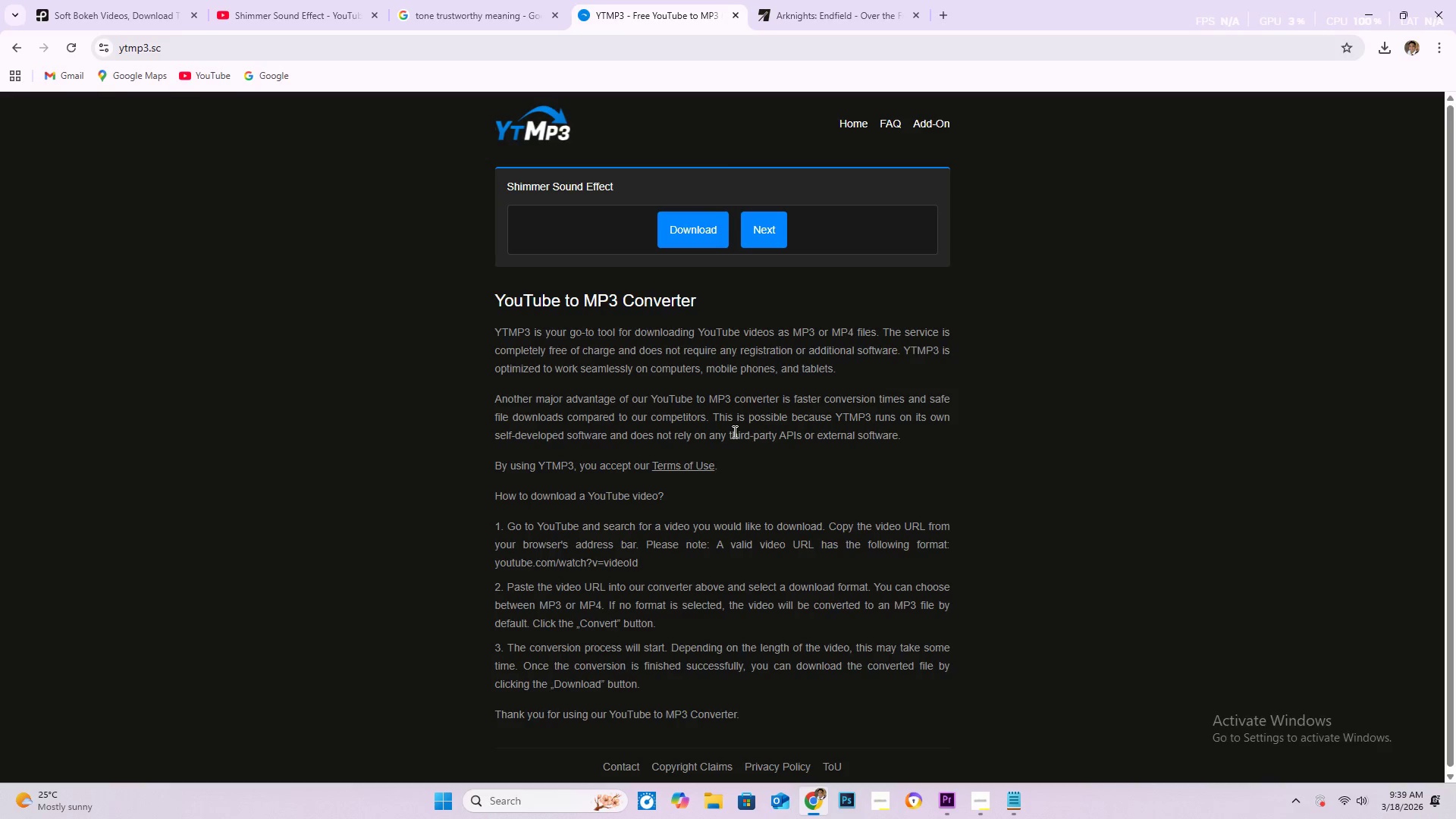 
key(Alt+Tab)
 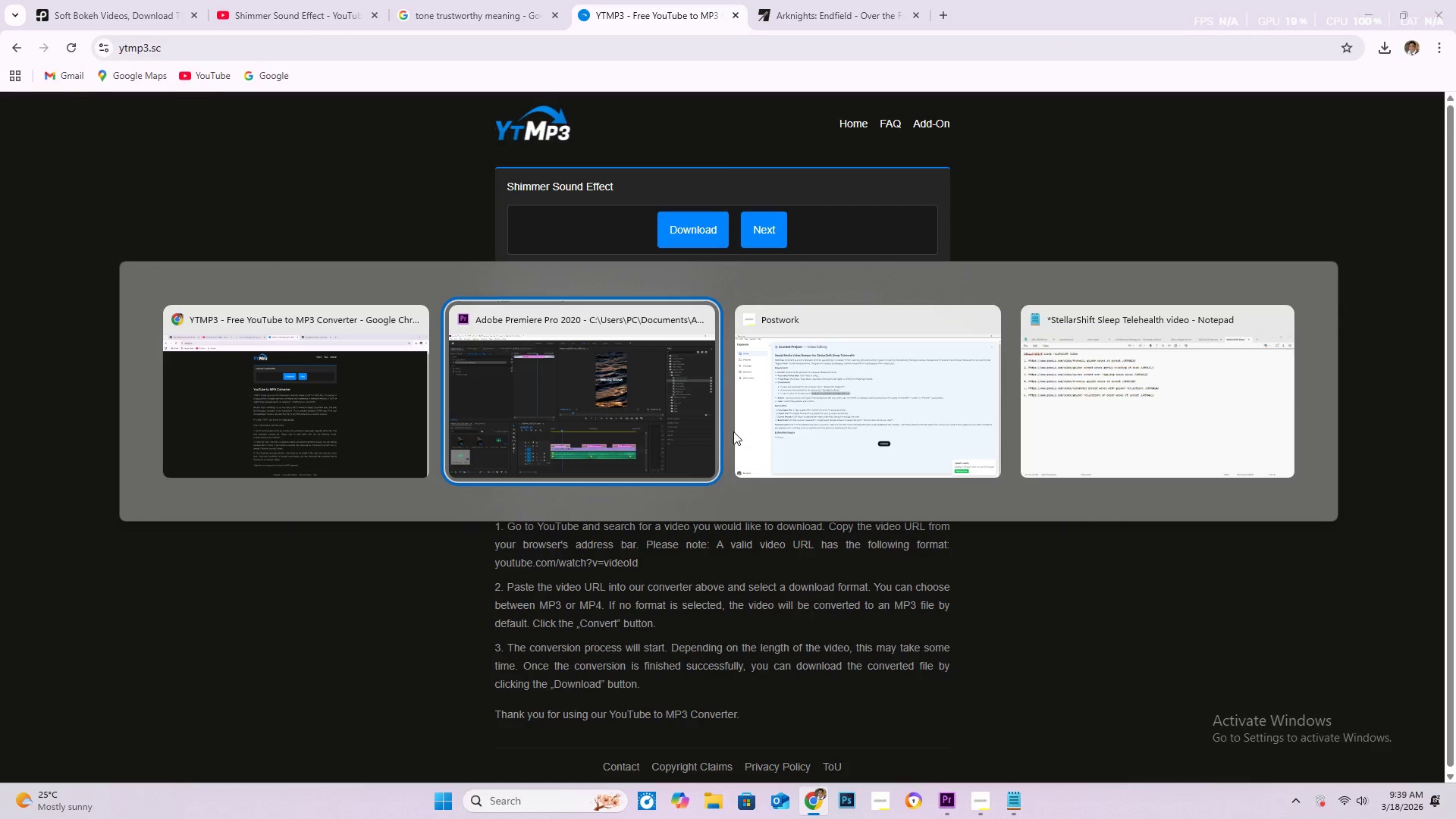 
key(Alt+Tab)